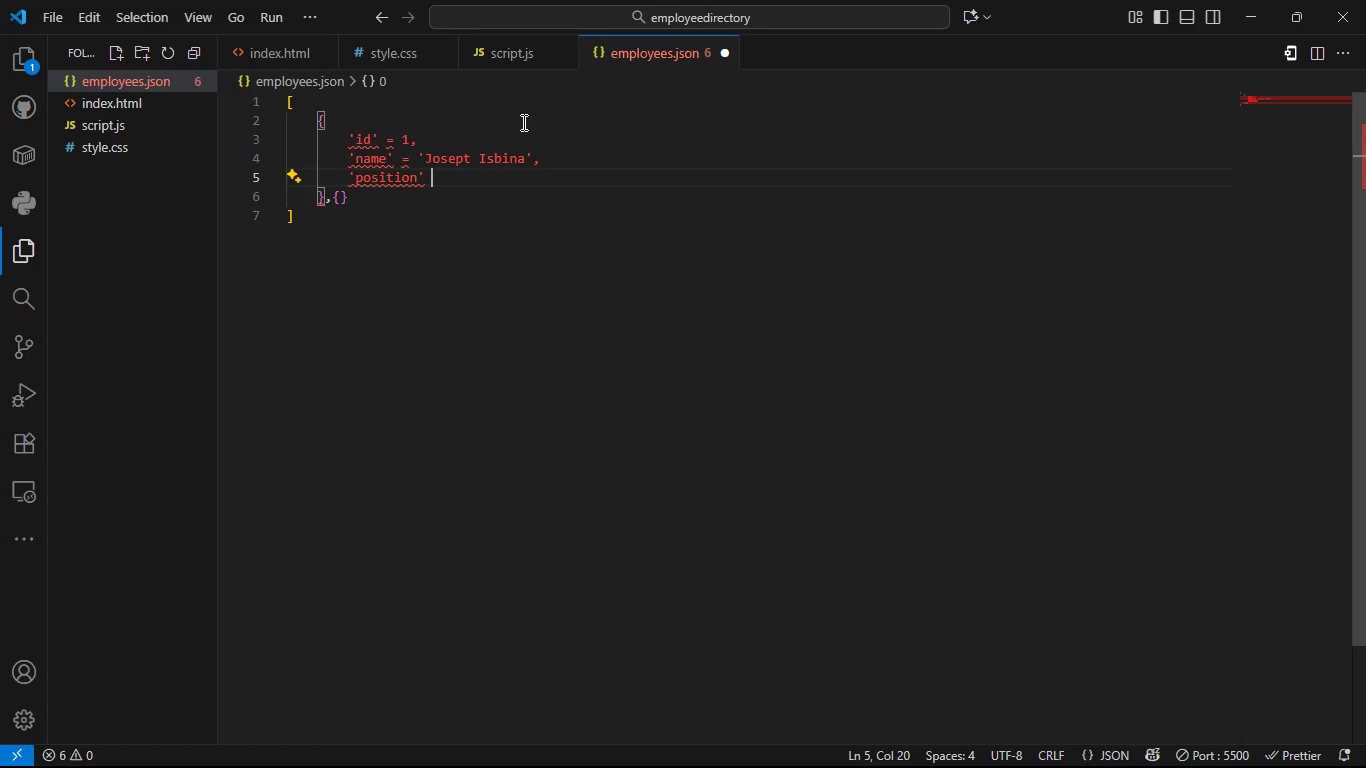 
type( = ;)
key(Backspace)
type('Hr Manager)
 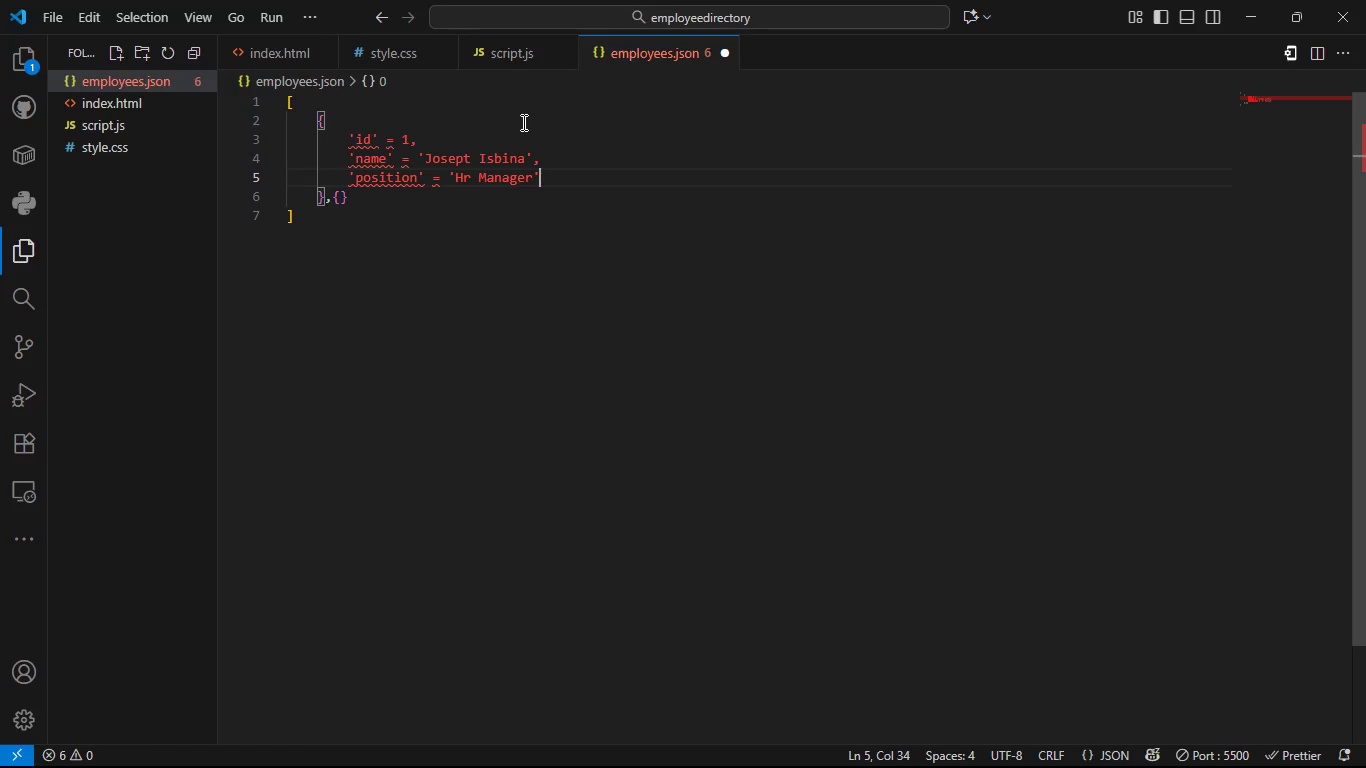 
 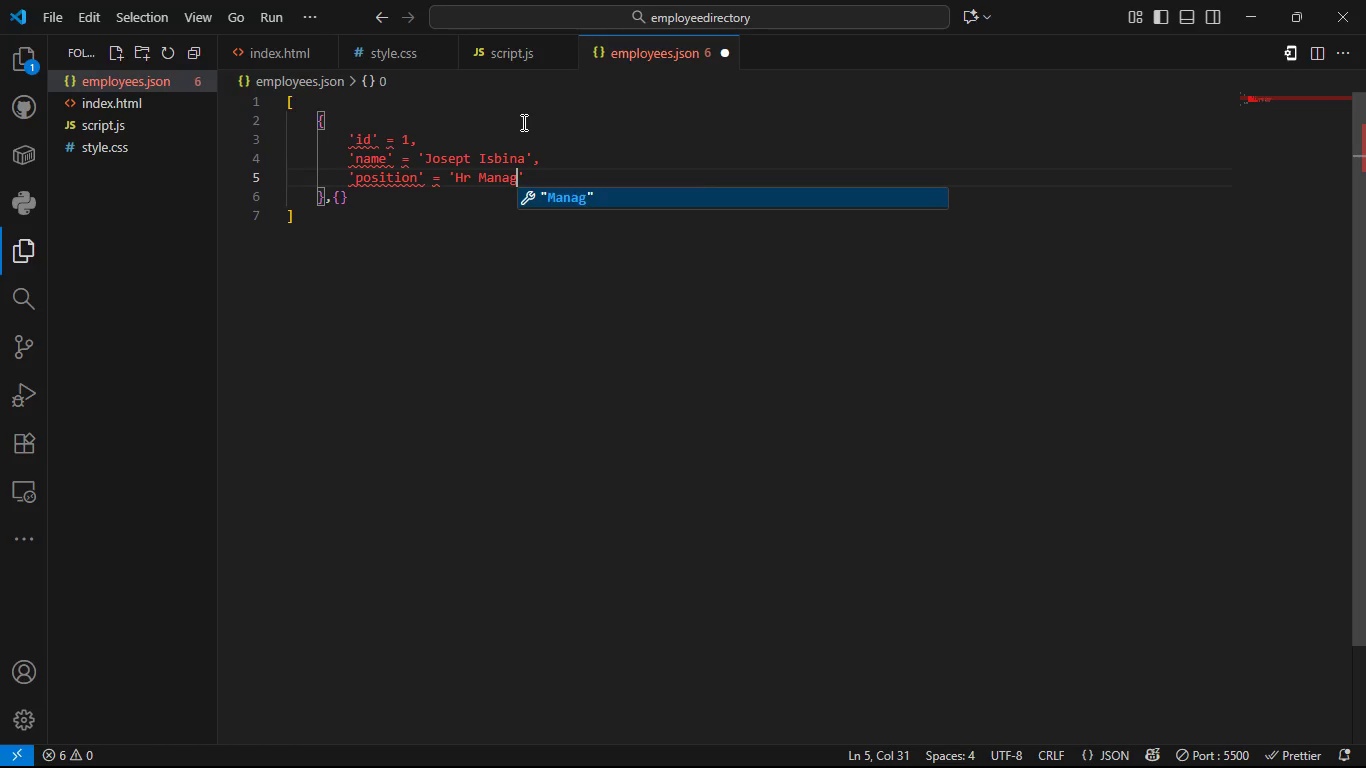 
key(ArrowRight)
 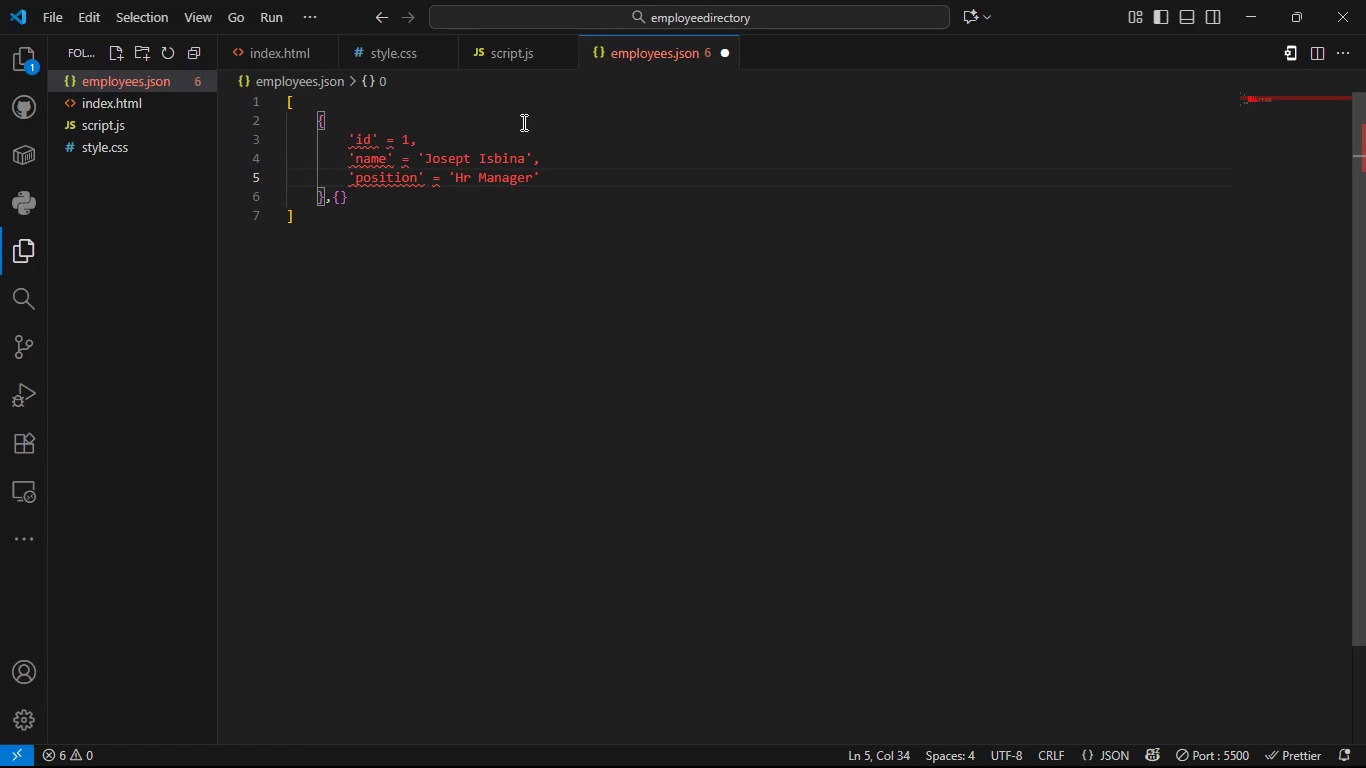 
key(Comma)
 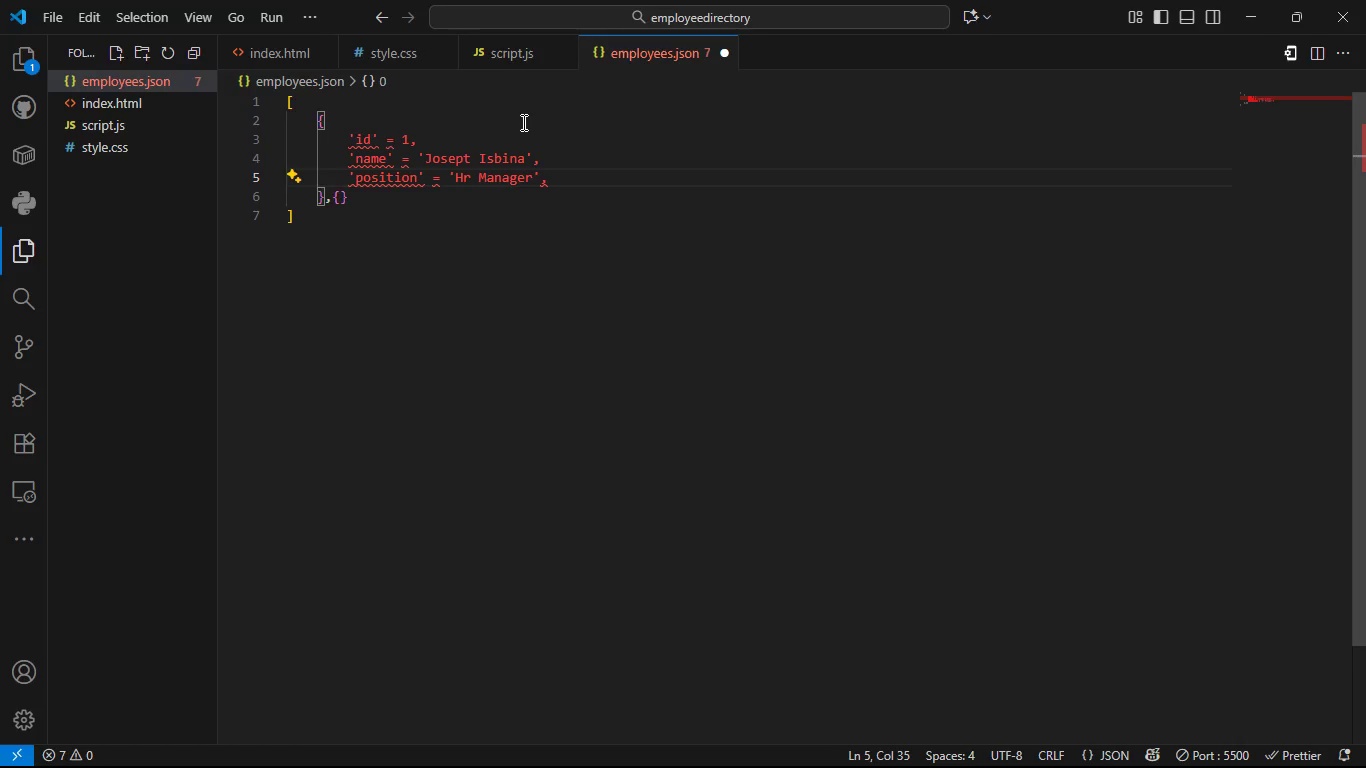 
key(Enter)
 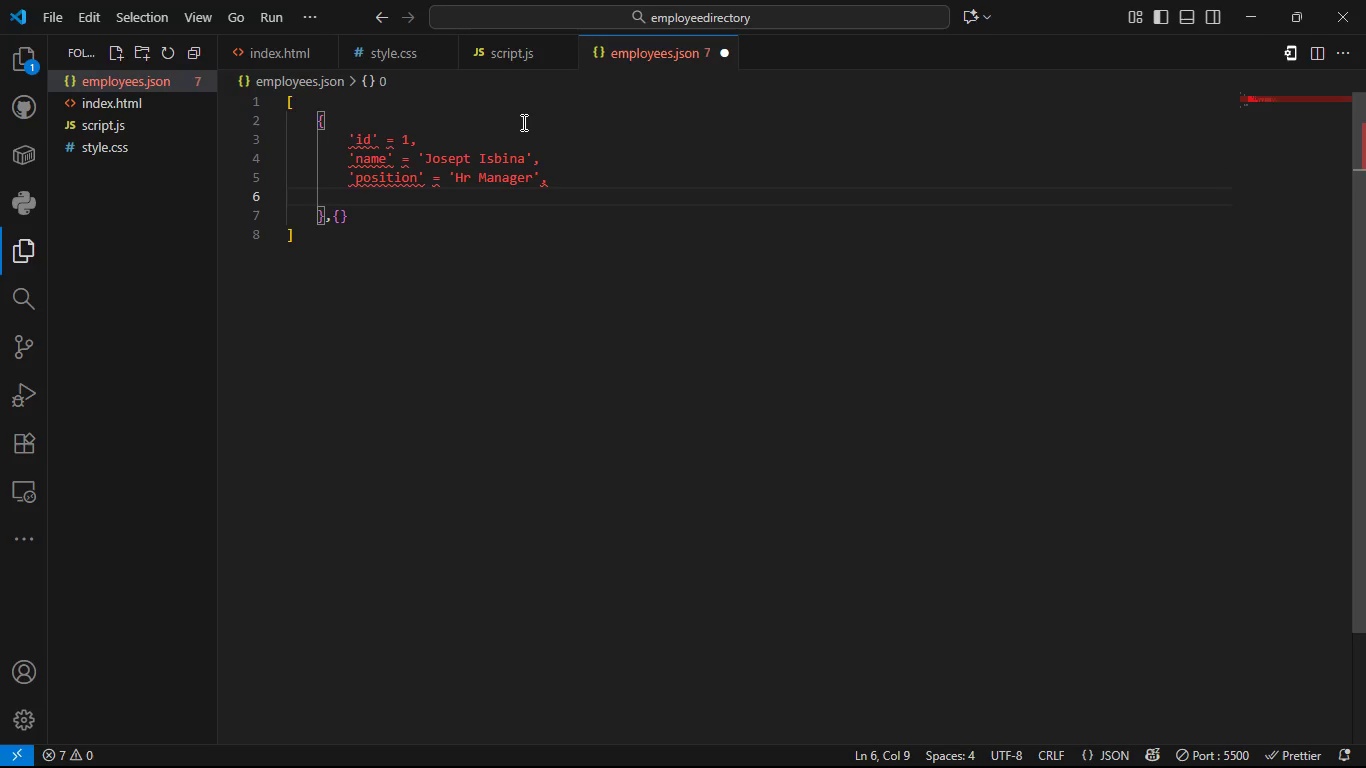 
type(' )
key(Backspace)
type(department)
 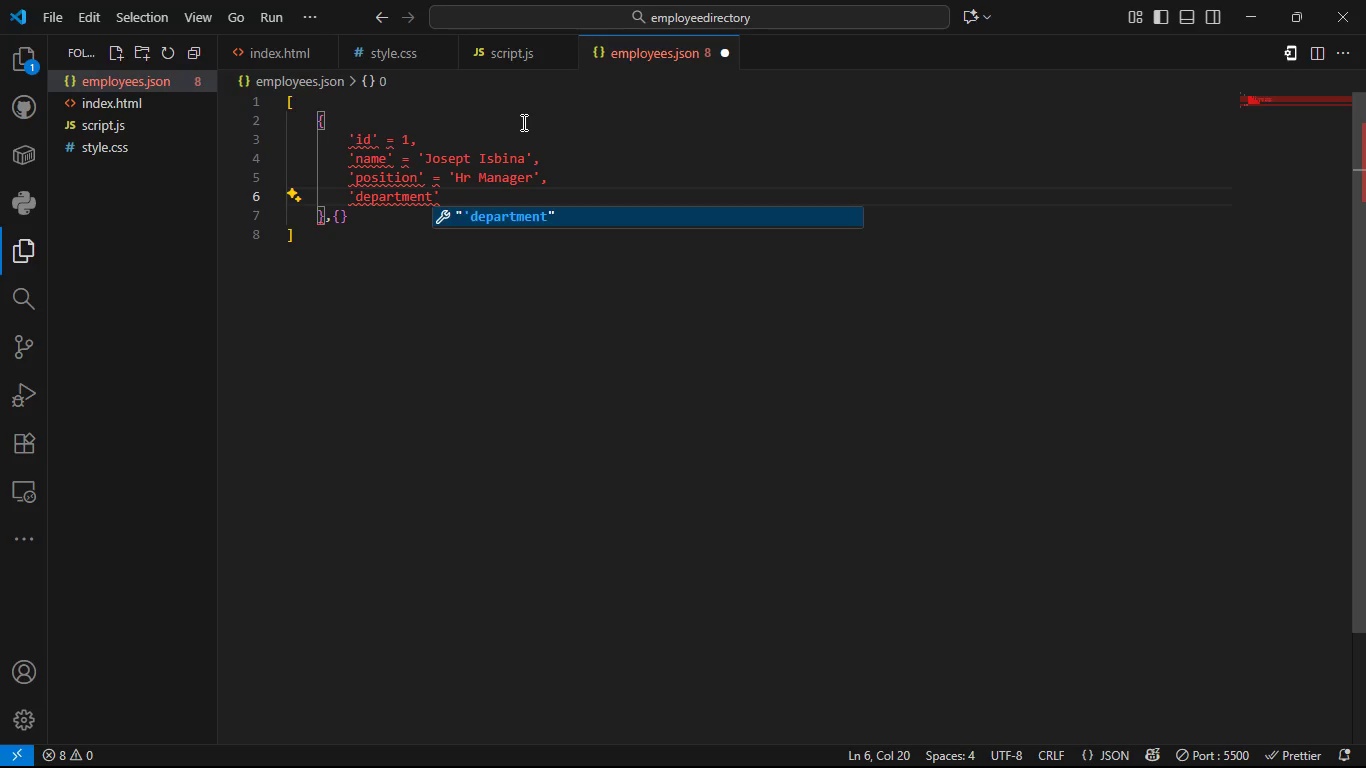 
key(ArrowRight)
 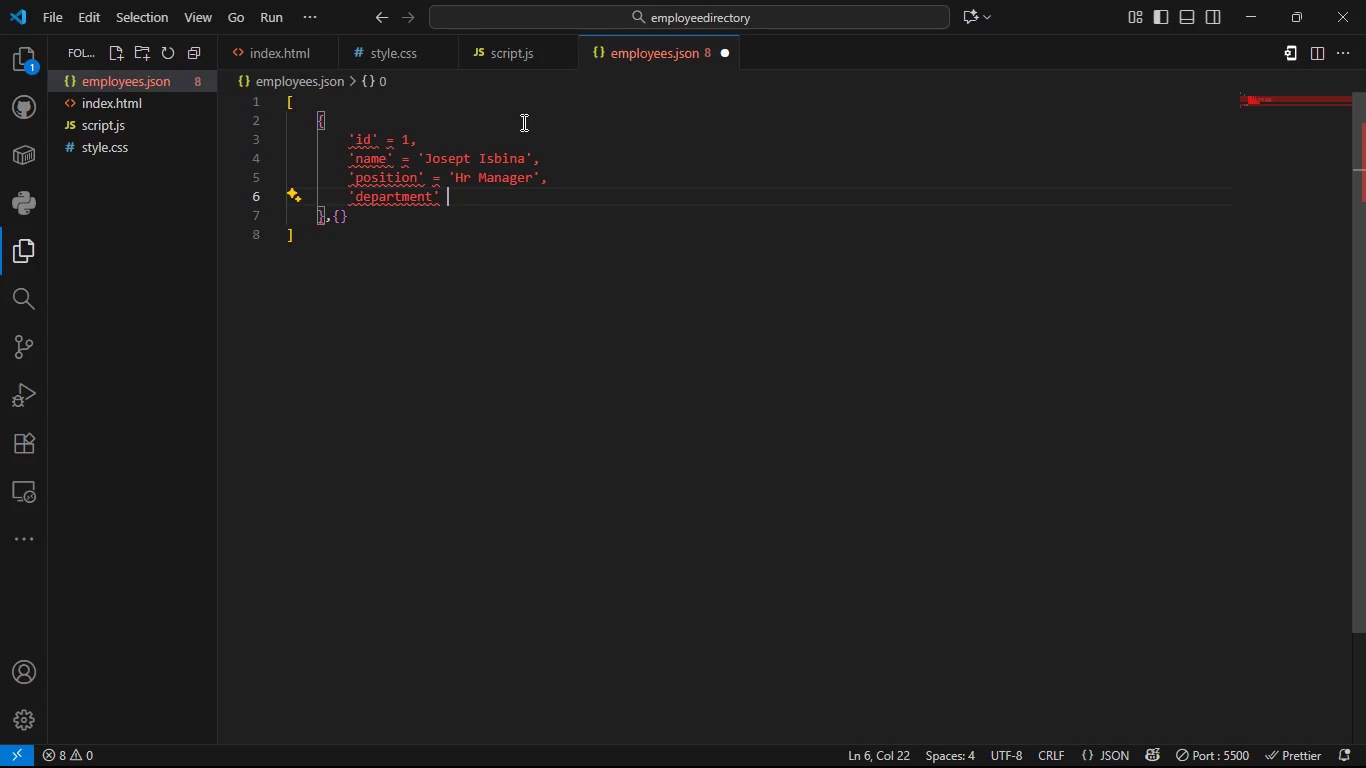 
type( = Human)
key(Backspace)
key(Backspace)
key(Backspace)
key(Backspace)
type('Human Resources)
 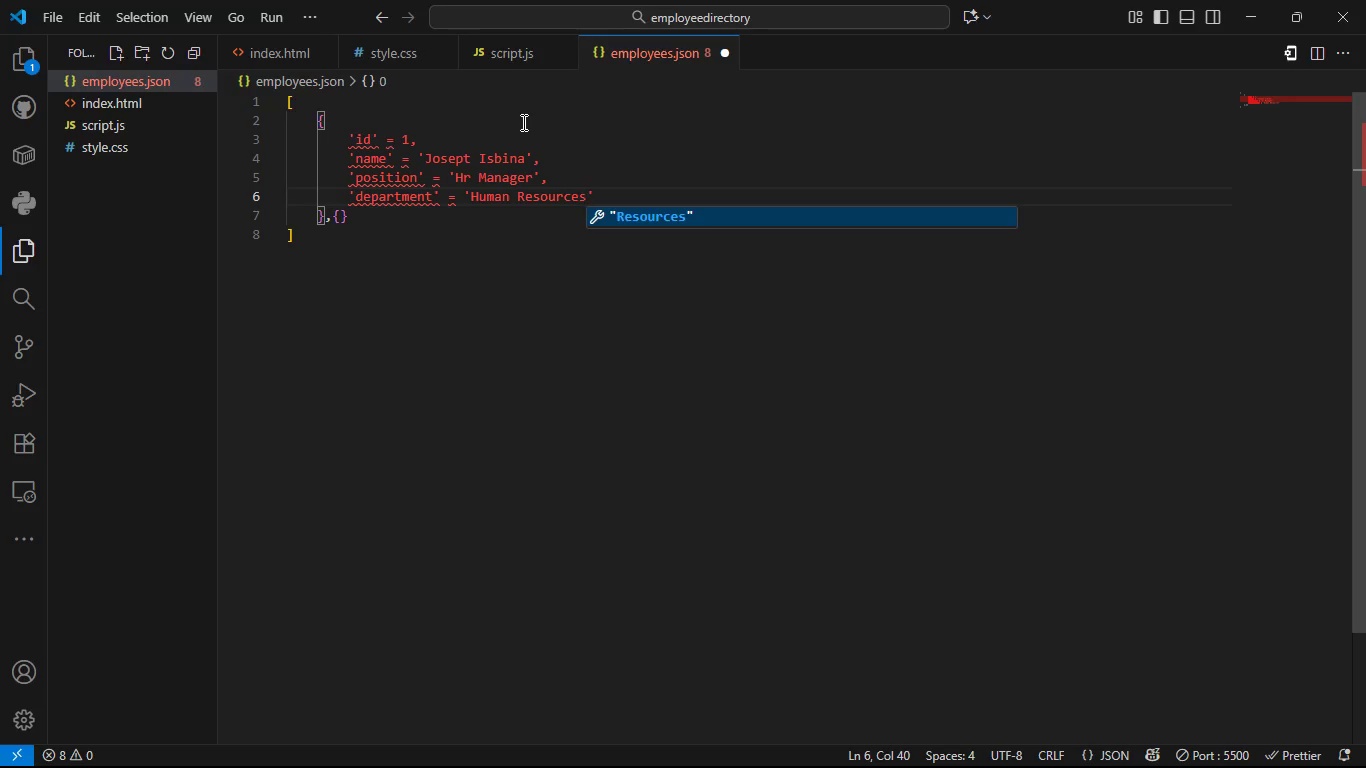 
key(ArrowRight)
 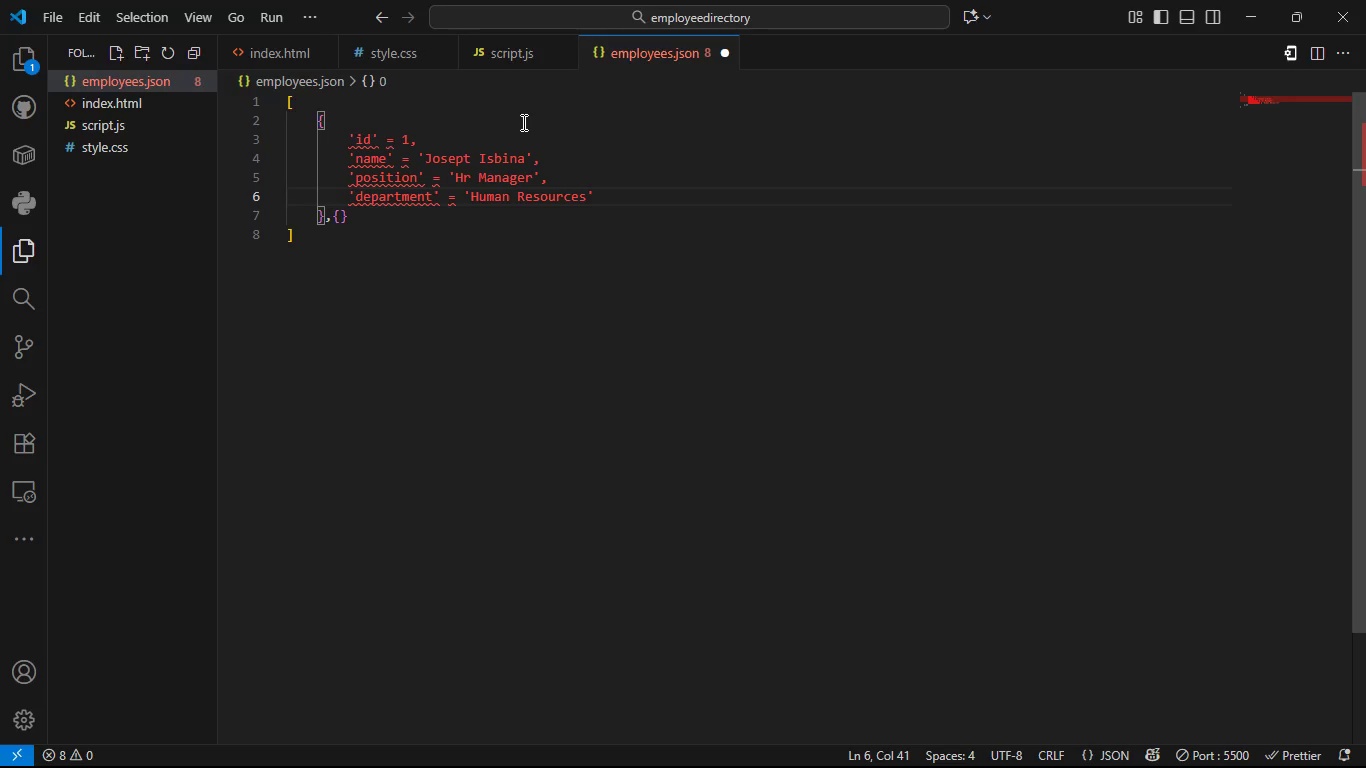 
key(Comma)
 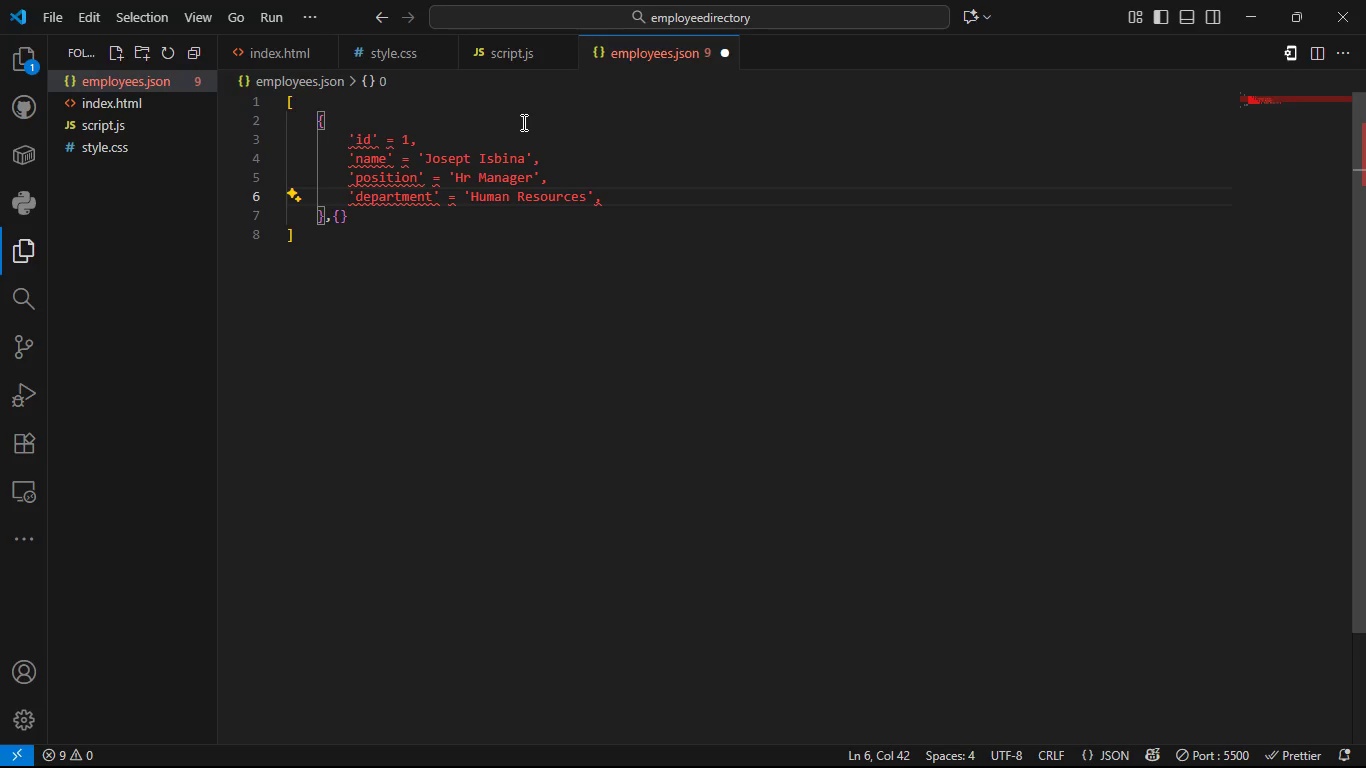 
key(Enter)
 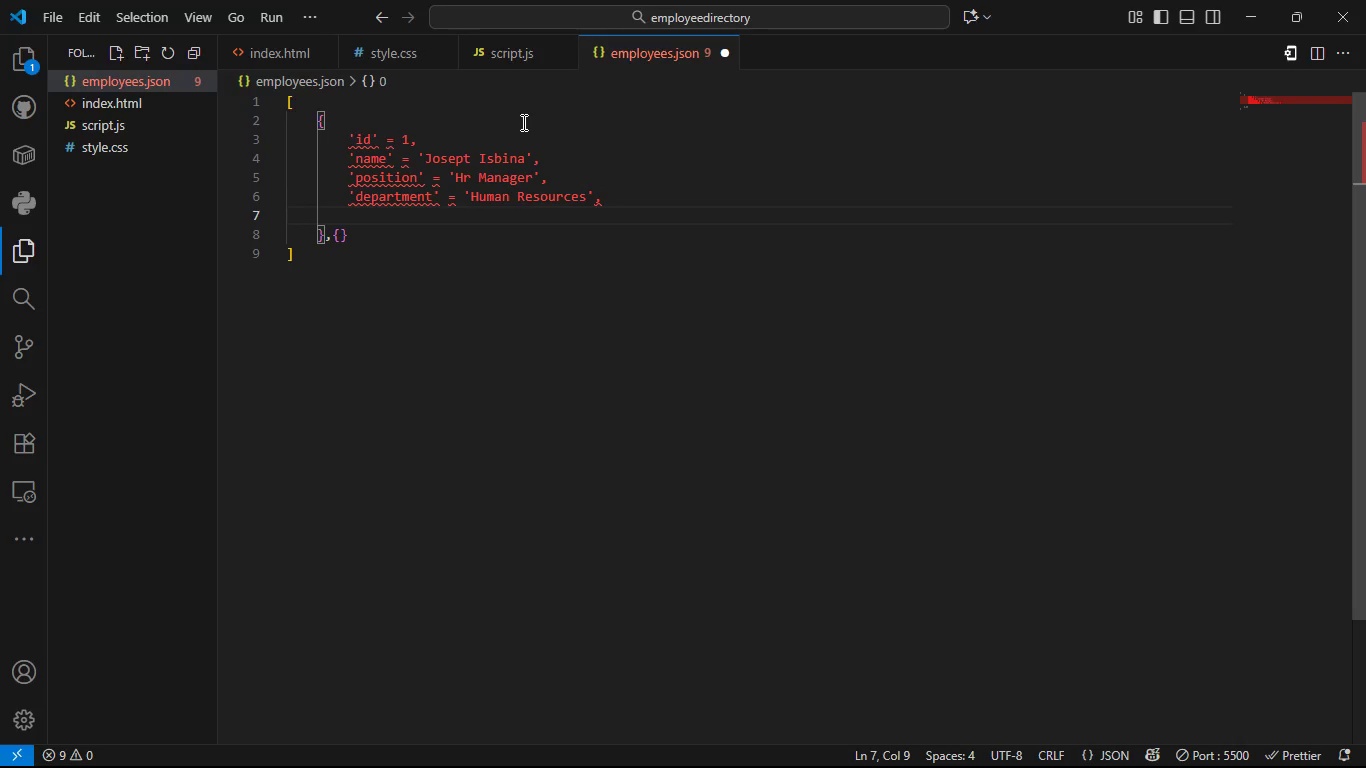 
type(status = 'active)
 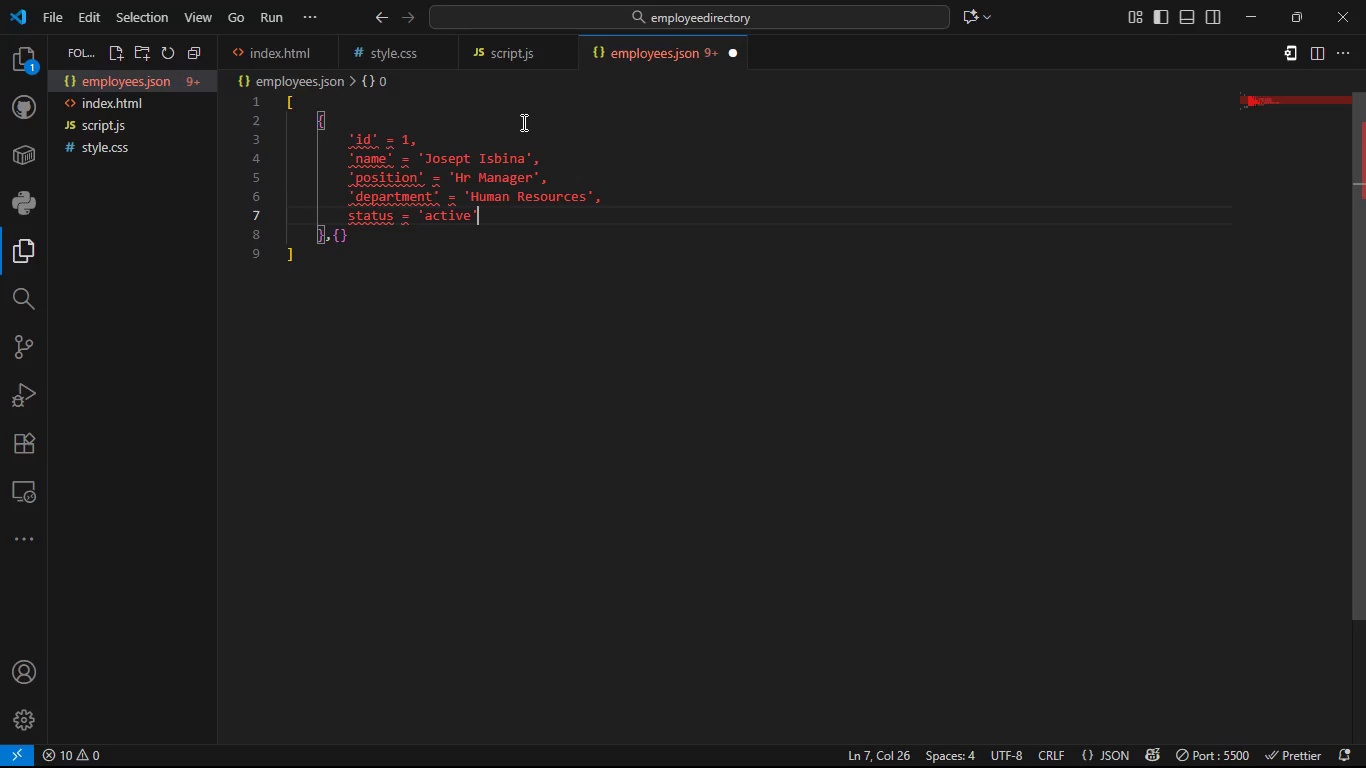 
key(ArrowRight)
 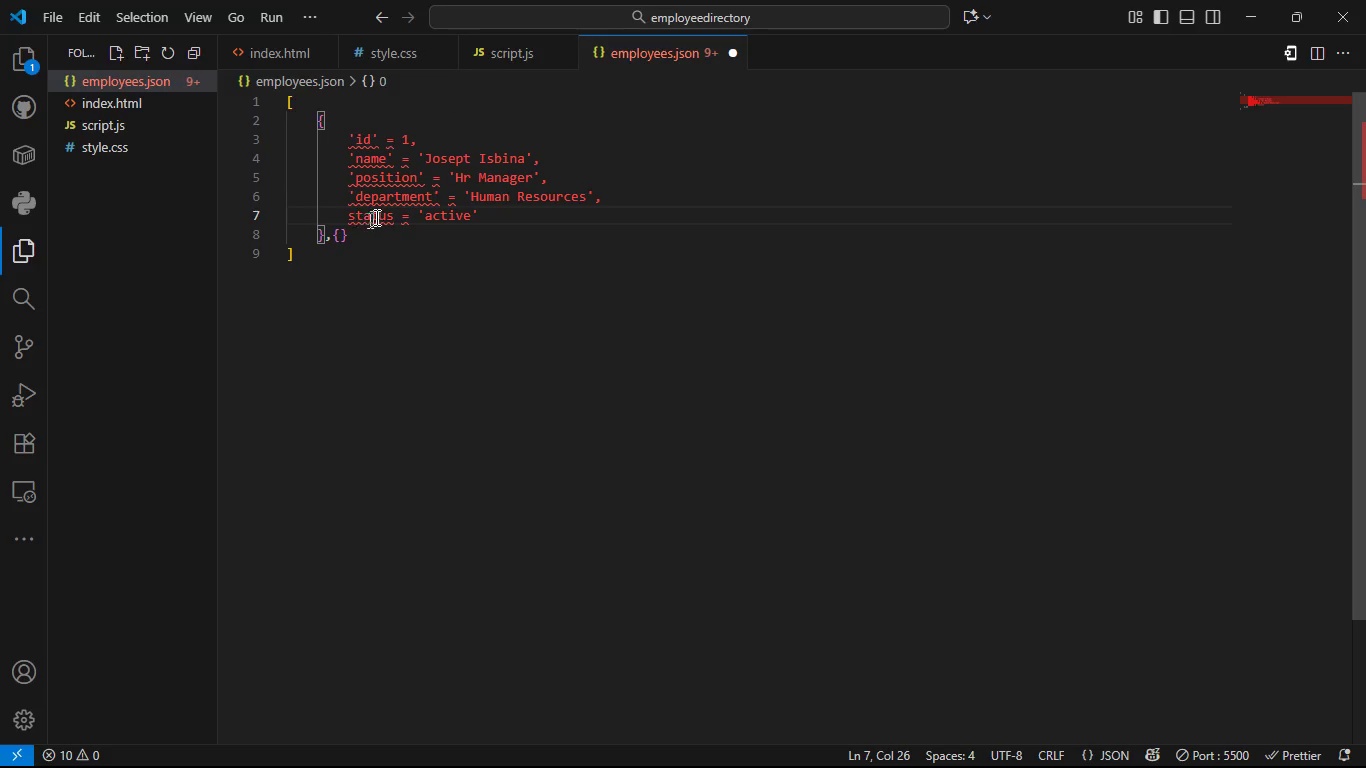 
double_click([375, 217])
 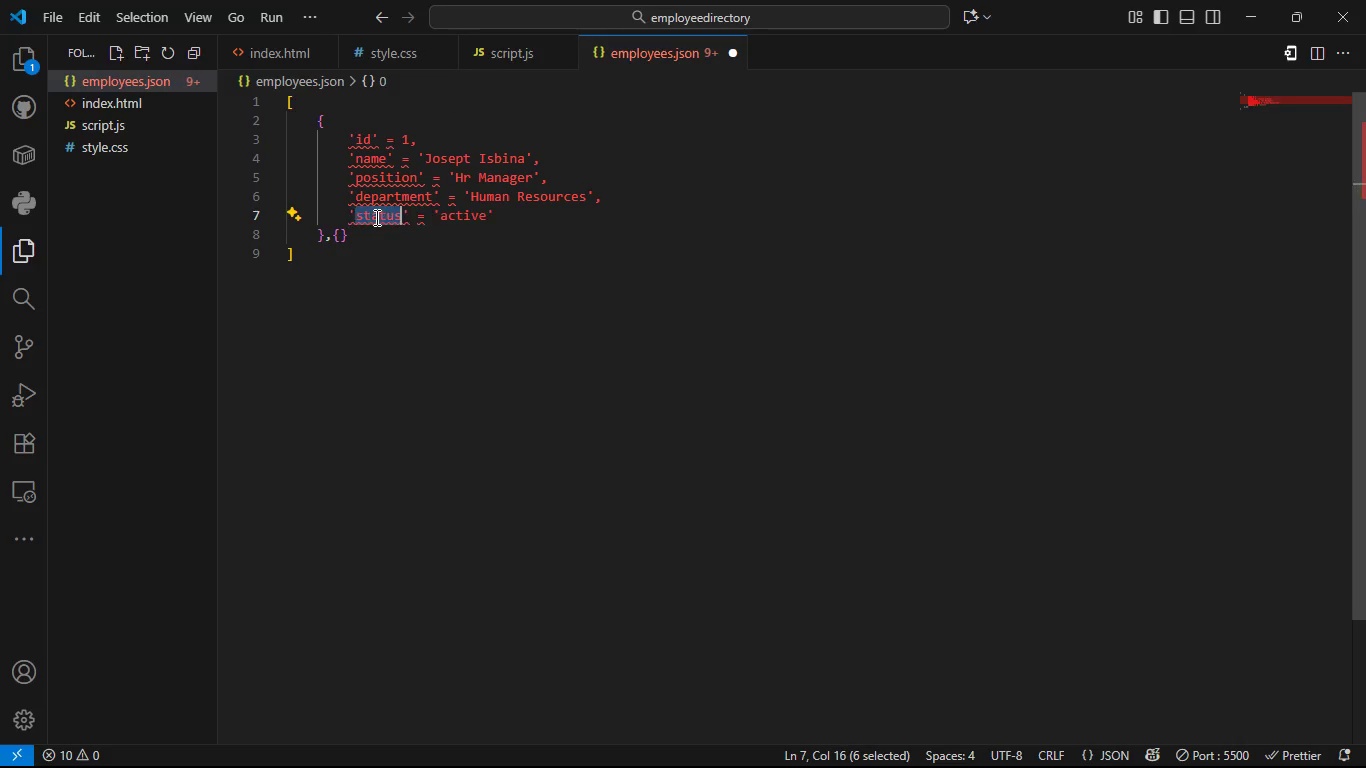 
key(Quote)
 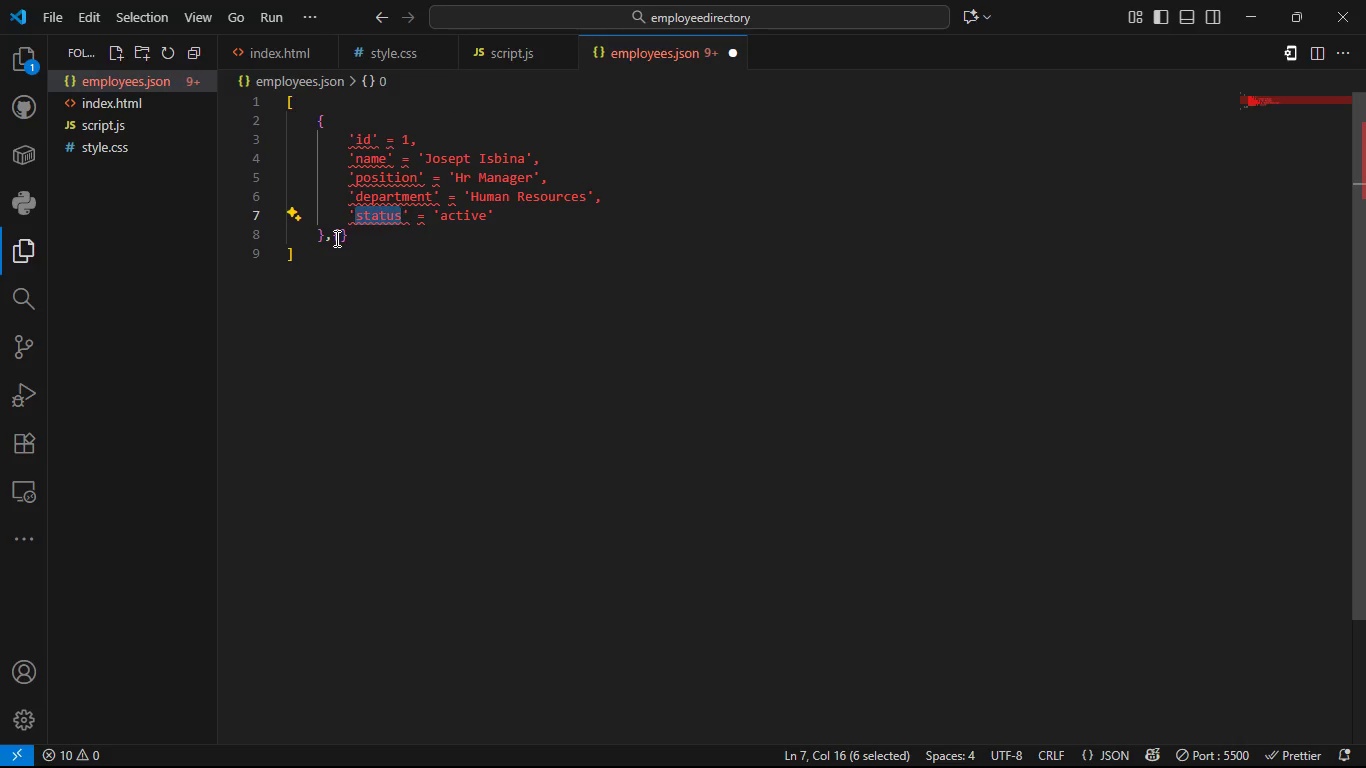 
left_click([335, 238])
 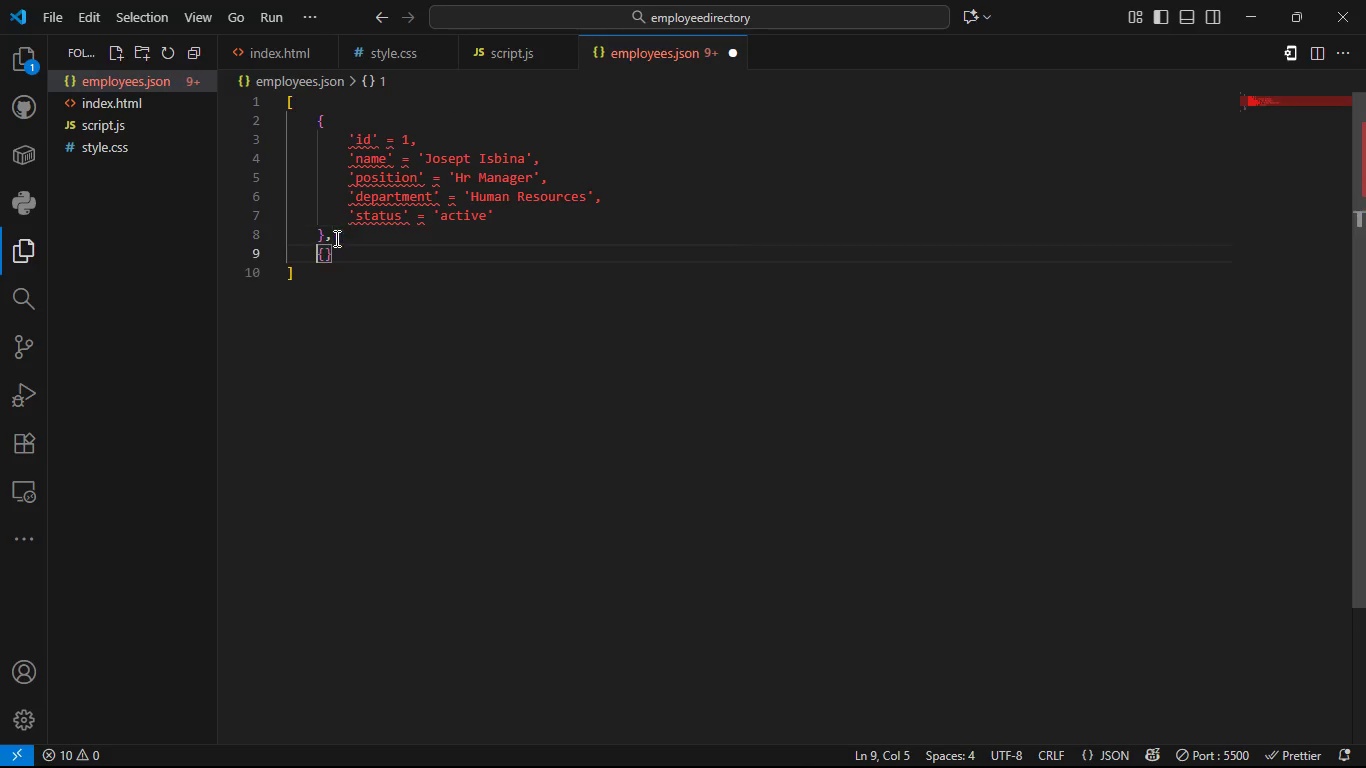 
key(Enter)
 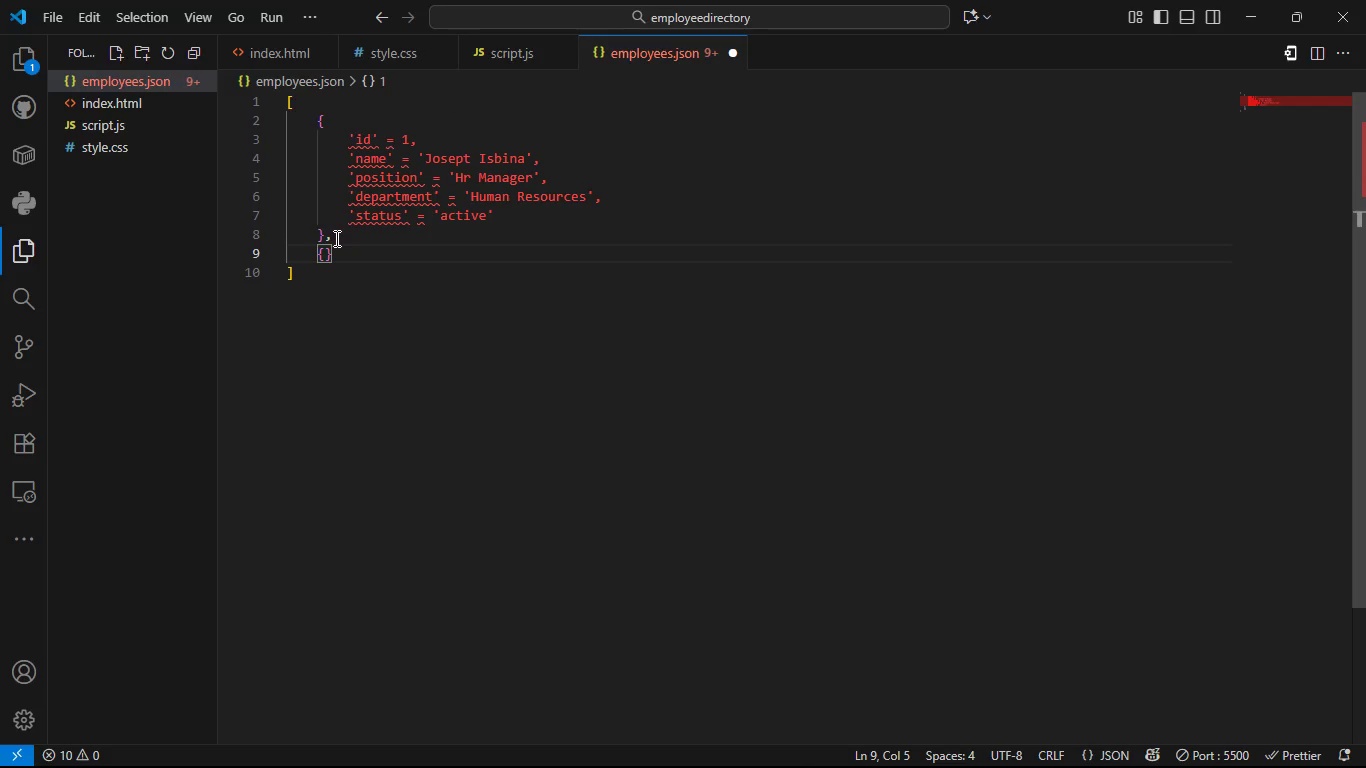 
key(ArrowRight)
 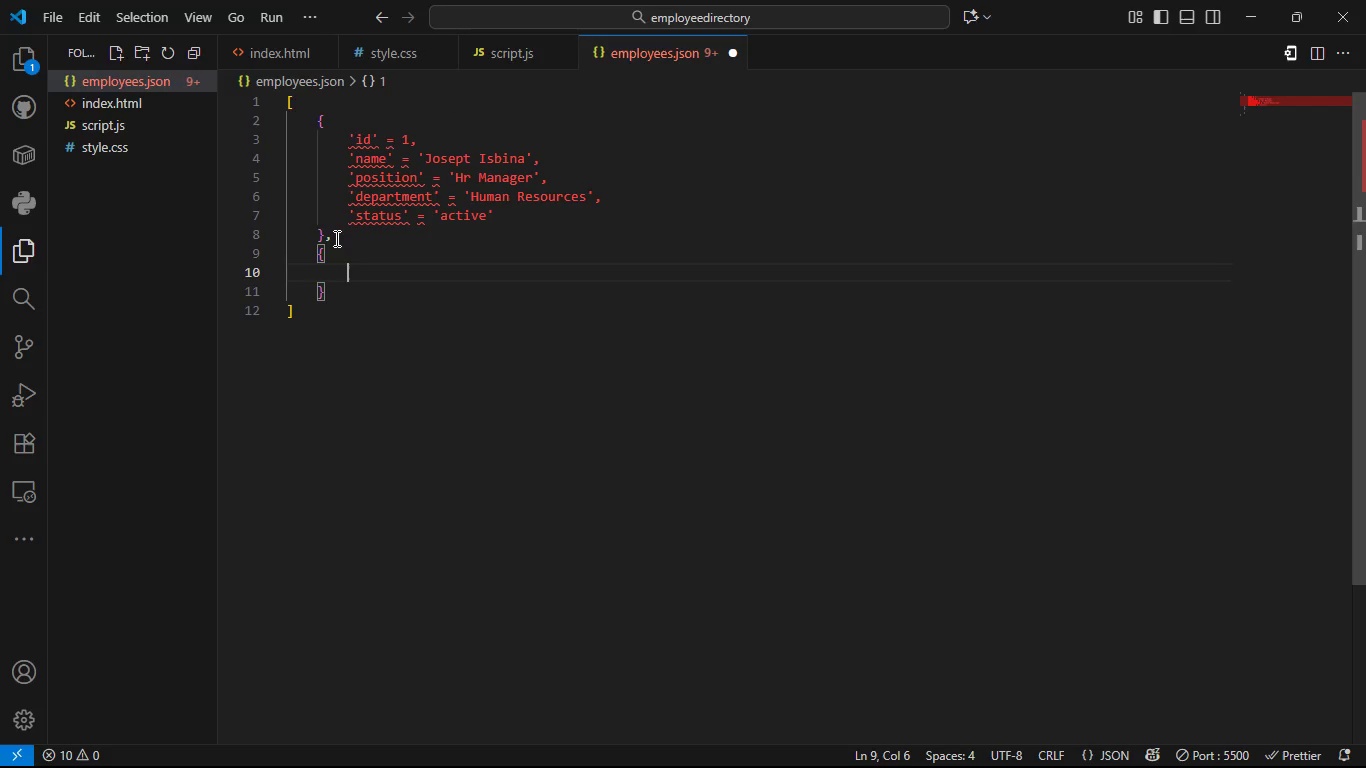 
key(Enter)
 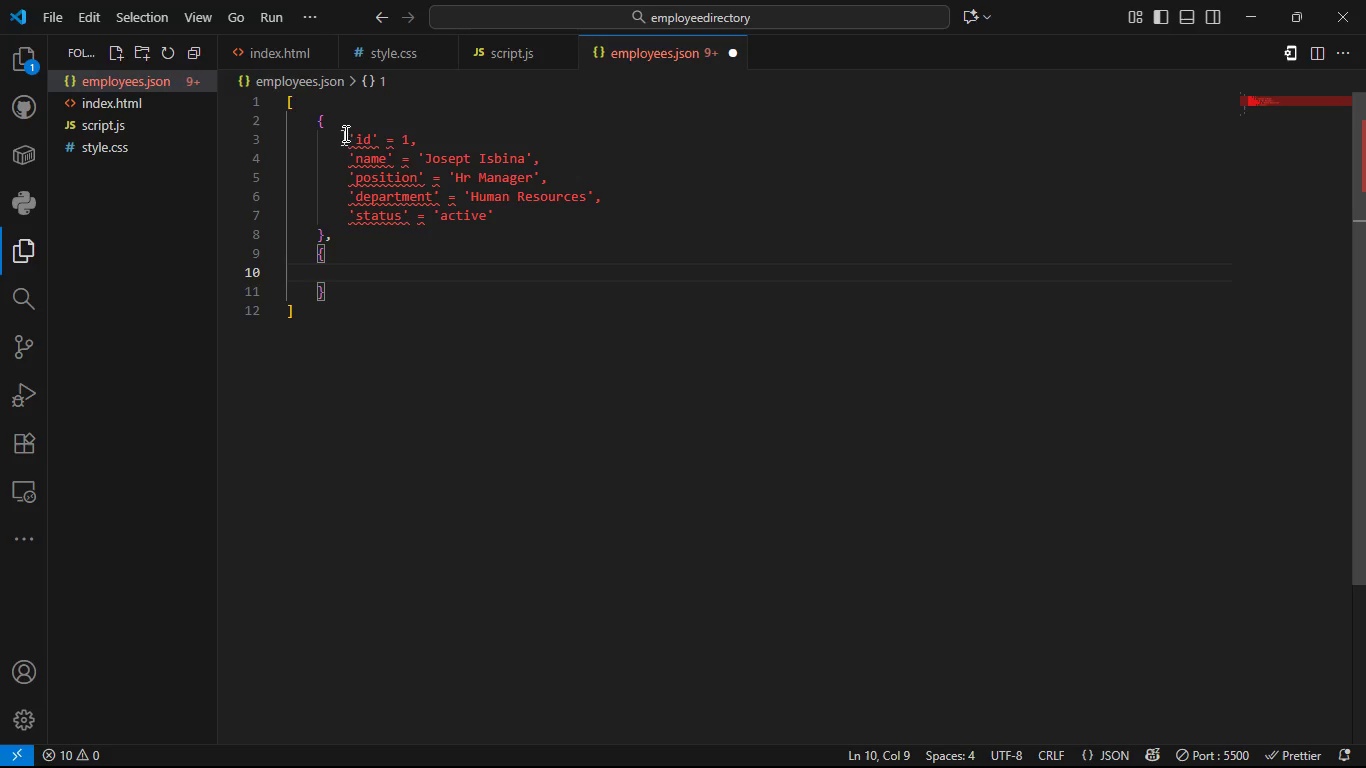 
left_click_drag(start_coordinate=[349, 129], to_coordinate=[503, 214])
 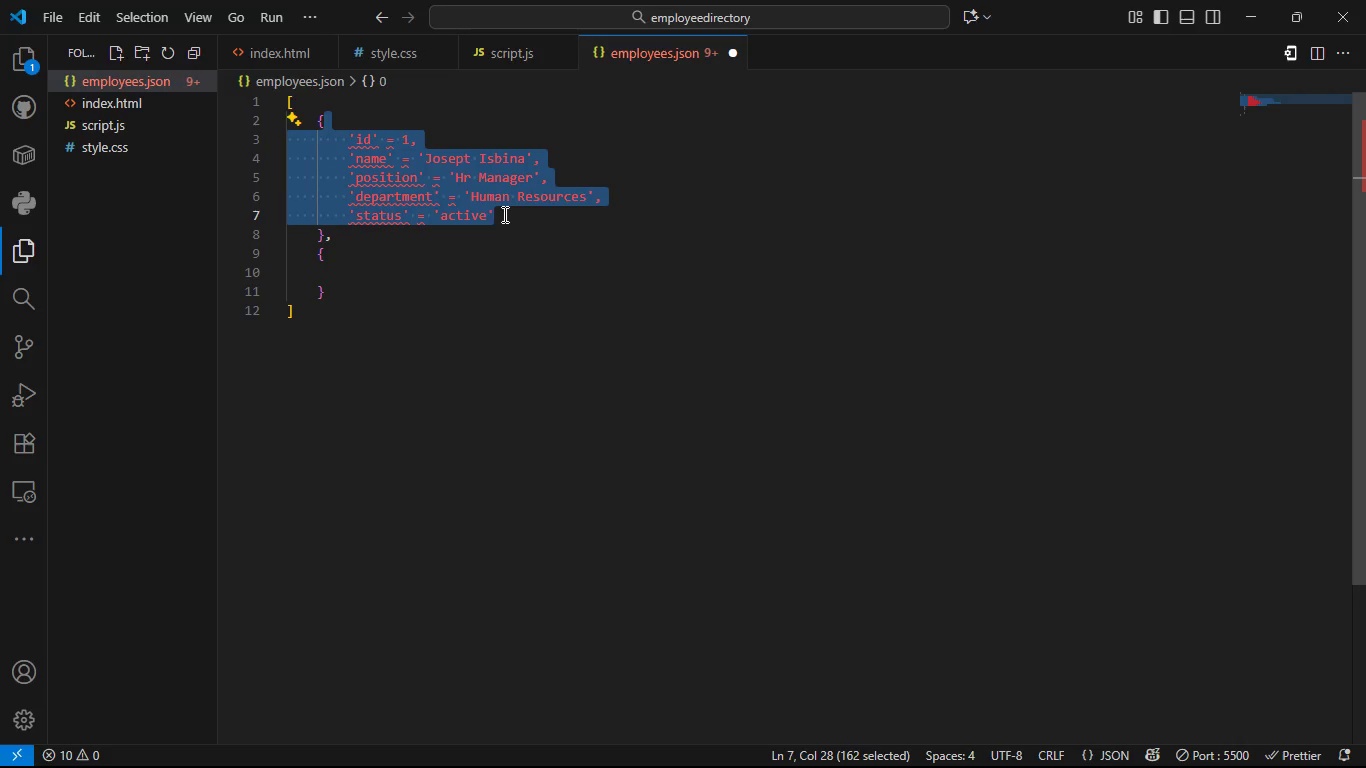 
key(Control+C)
 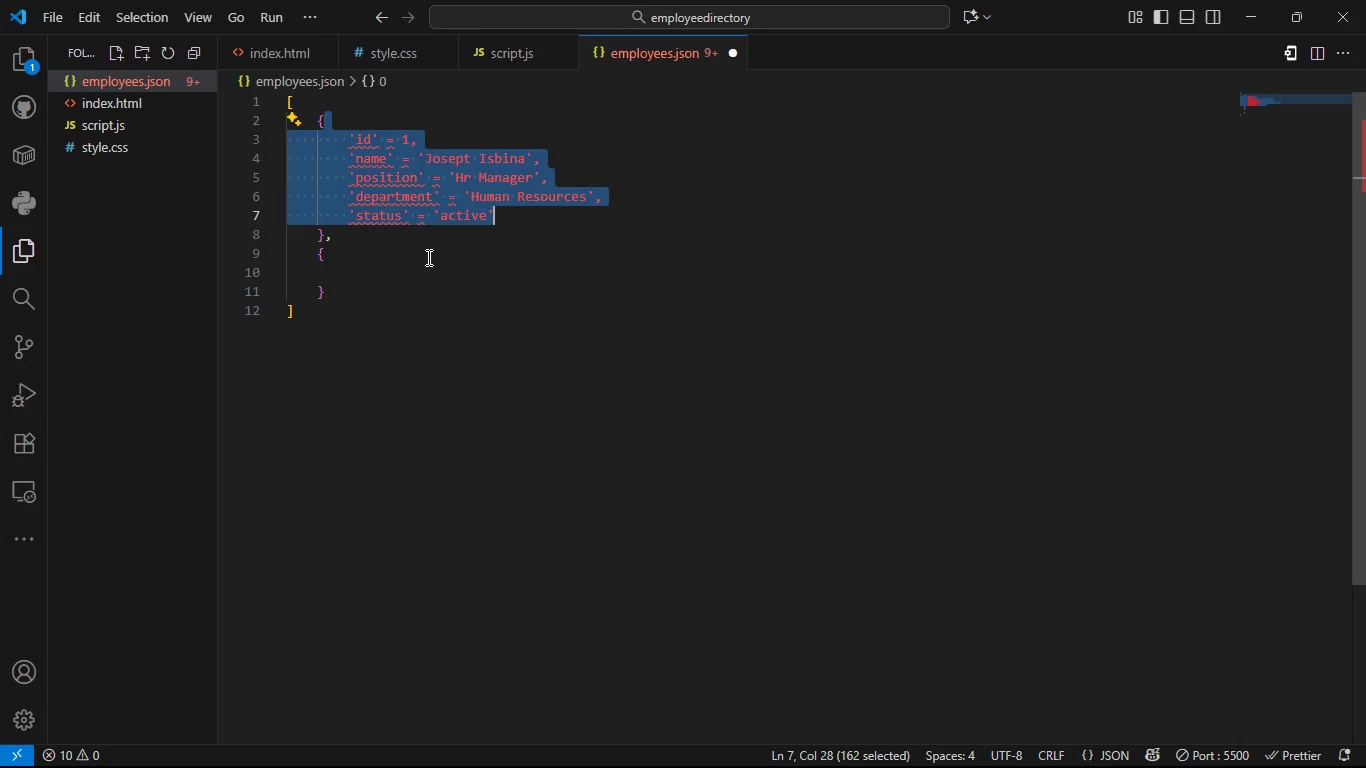 
left_click([427, 257])
 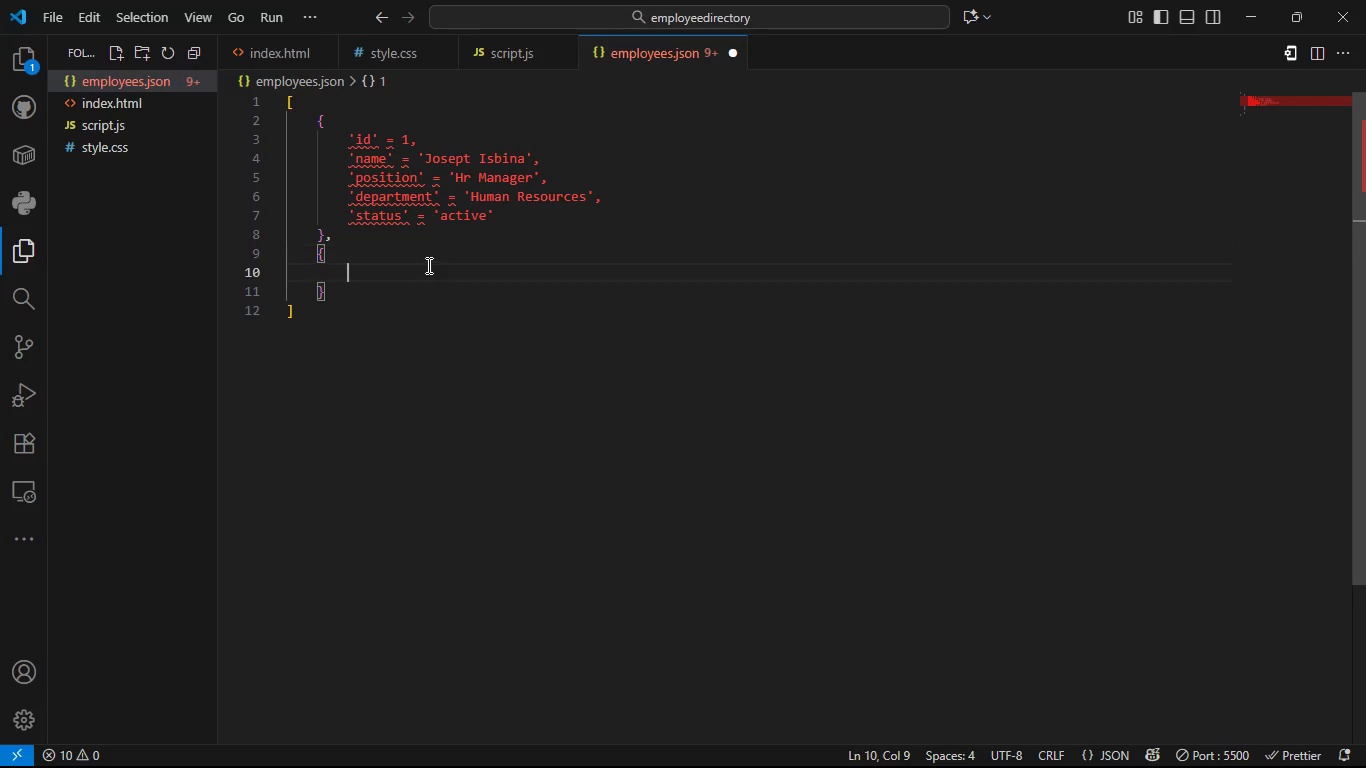 
left_click([427, 265])
 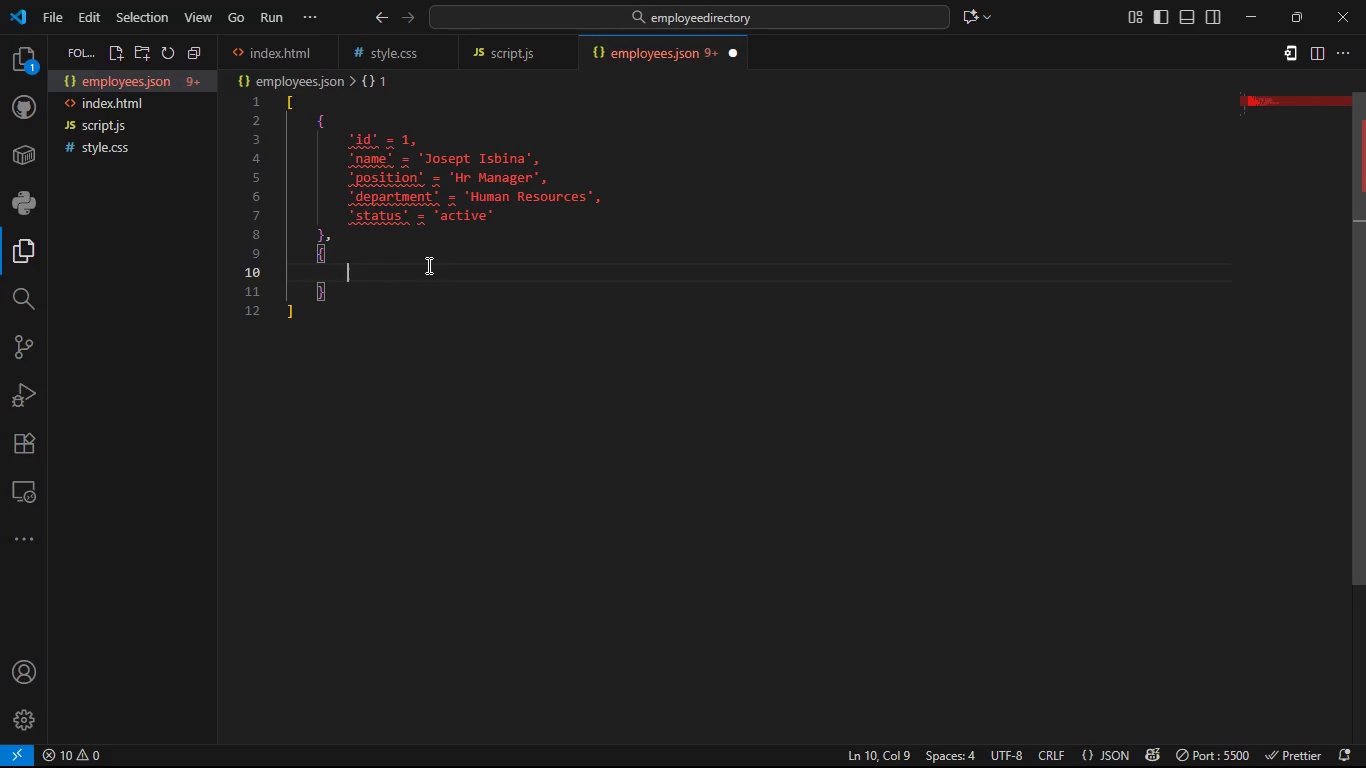 
key(Control+V)
 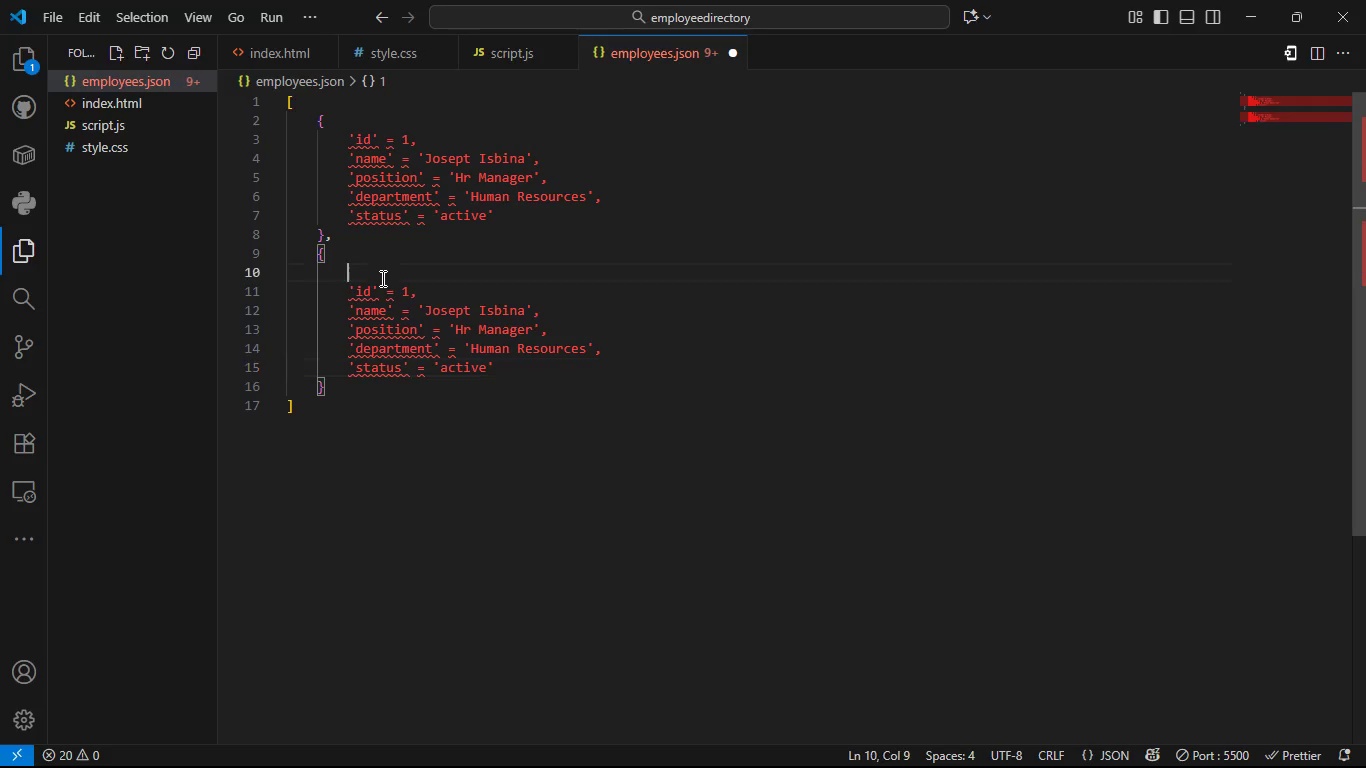 
left_click([381, 278])
 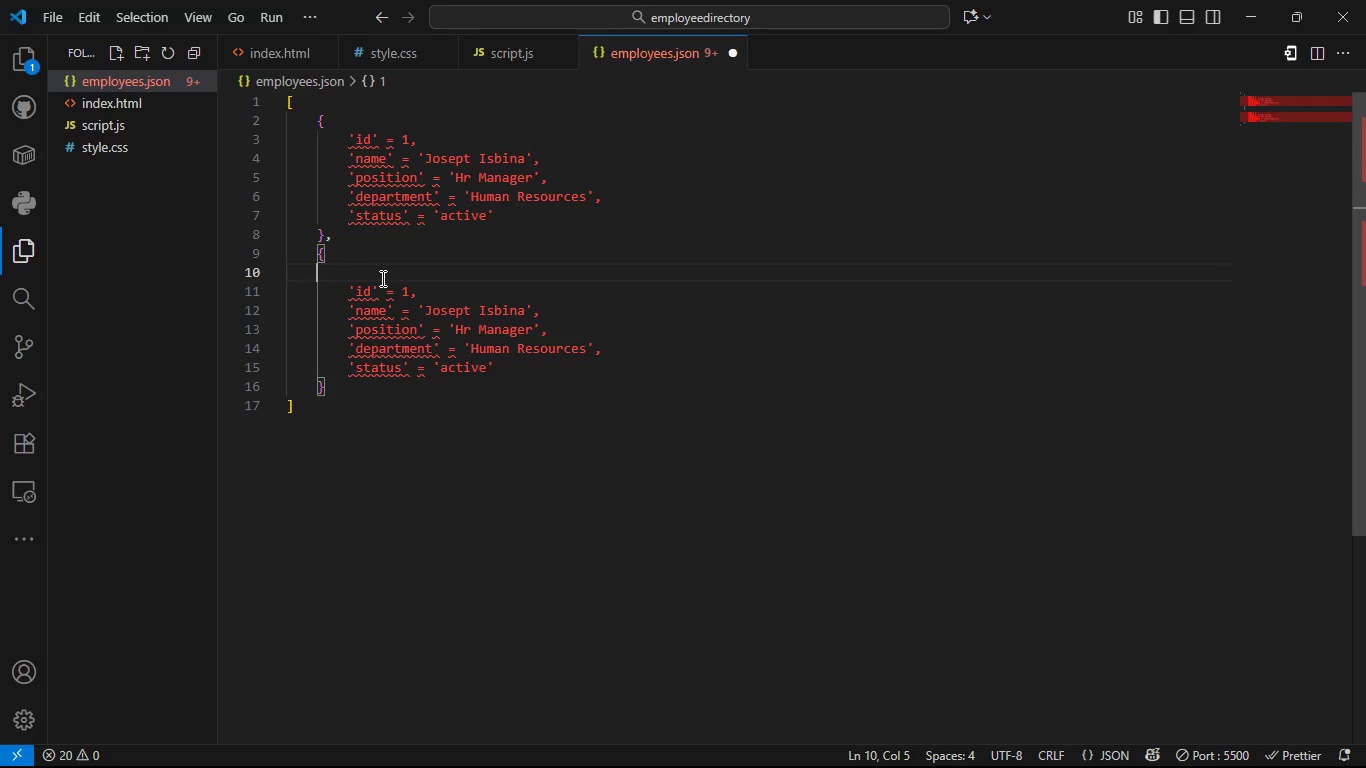 
key(Backspace)
 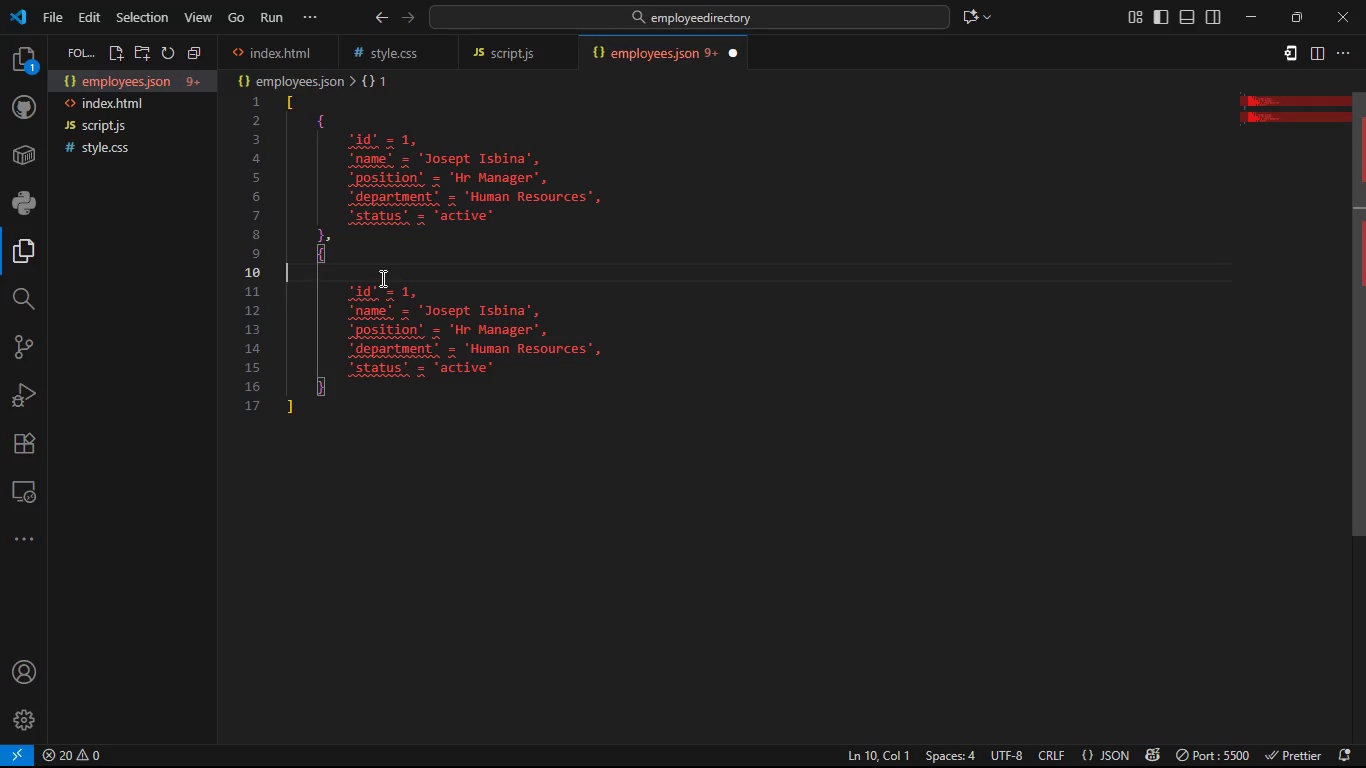 
key(Backspace)
 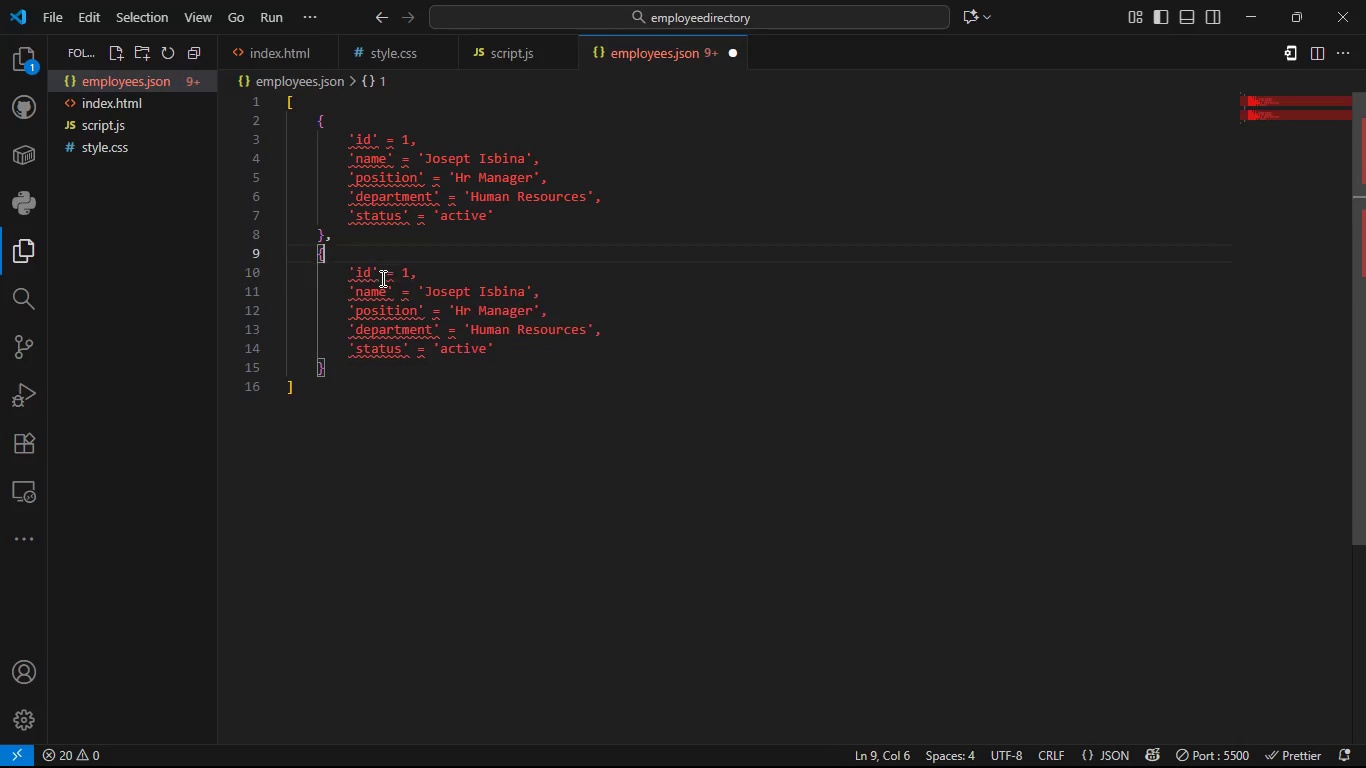 
key(Backspace)
 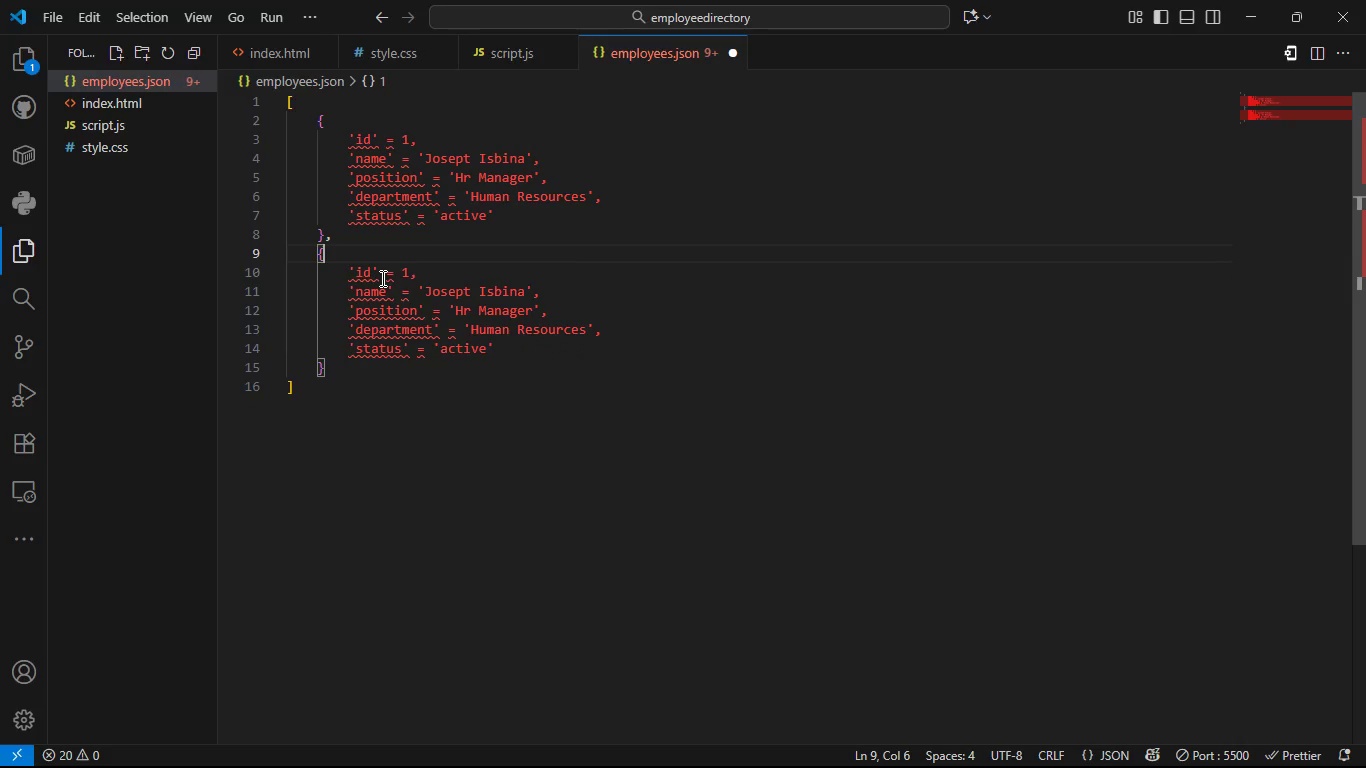 
hold_key(key=ArrowRight, duration=0.75)
 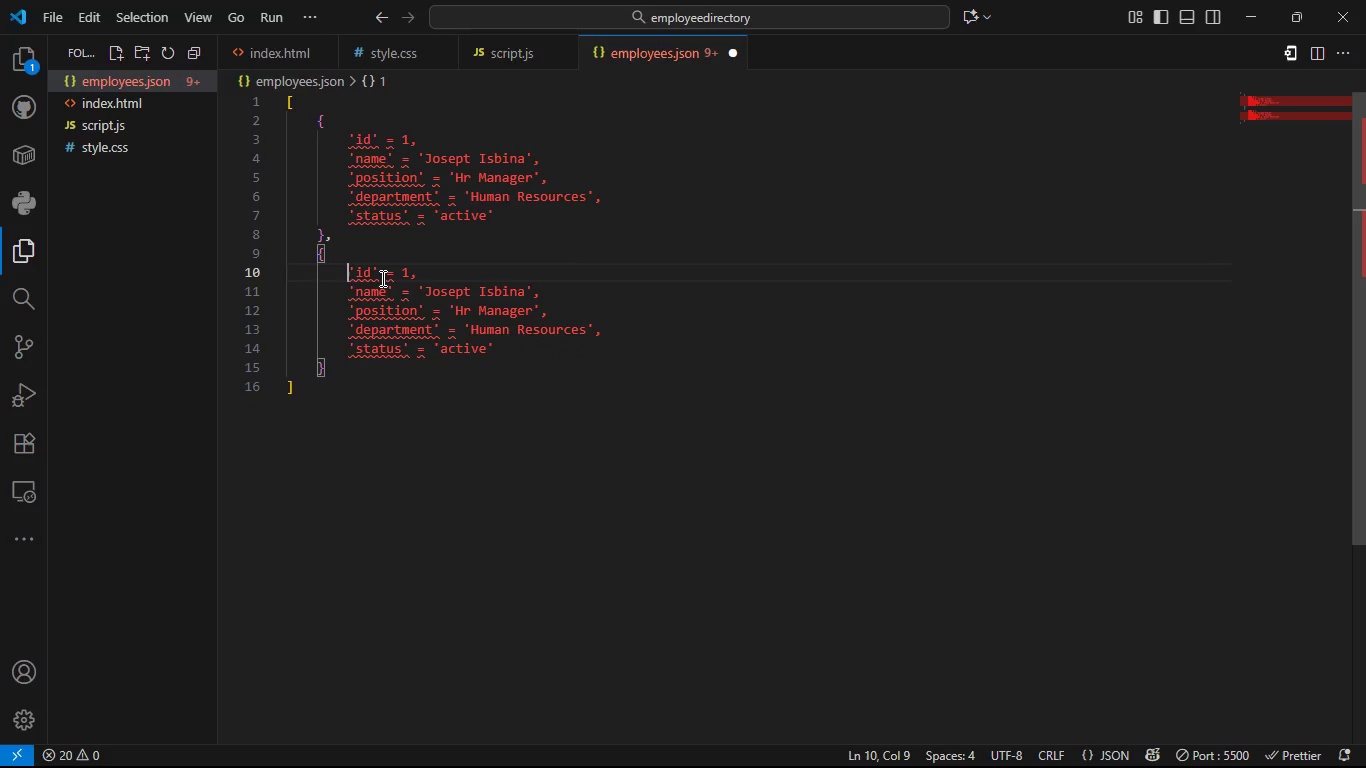 
hold_key(key=ArrowRight, duration=0.82)
 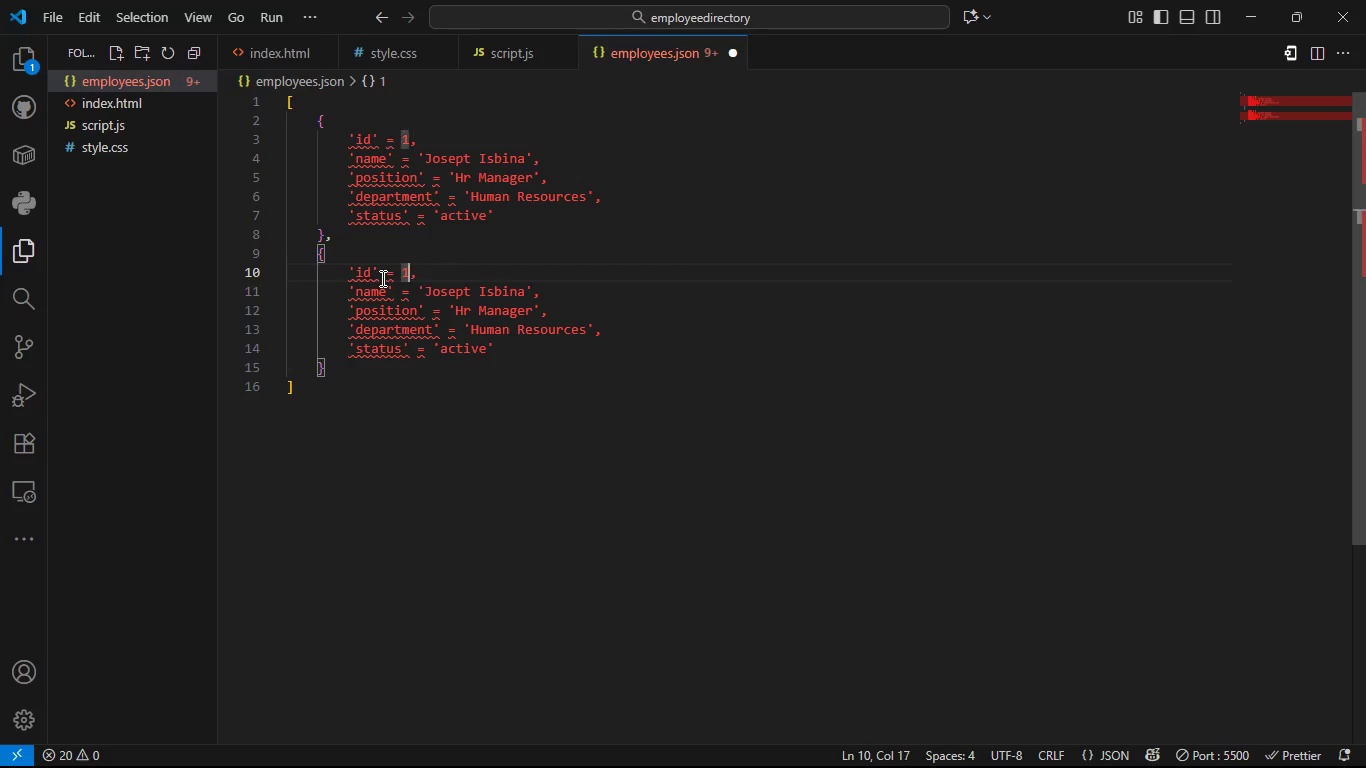 
key(ArrowLeft)
 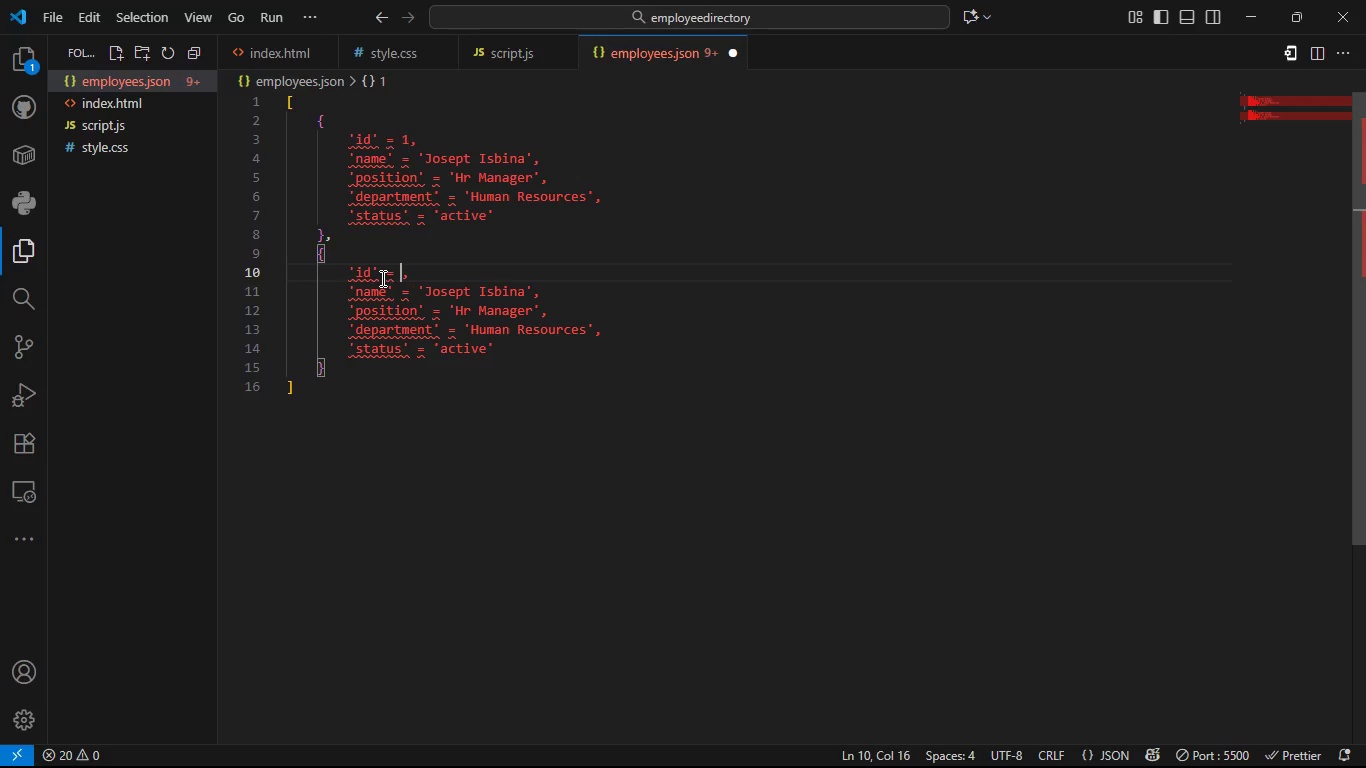 
key(Backspace)
 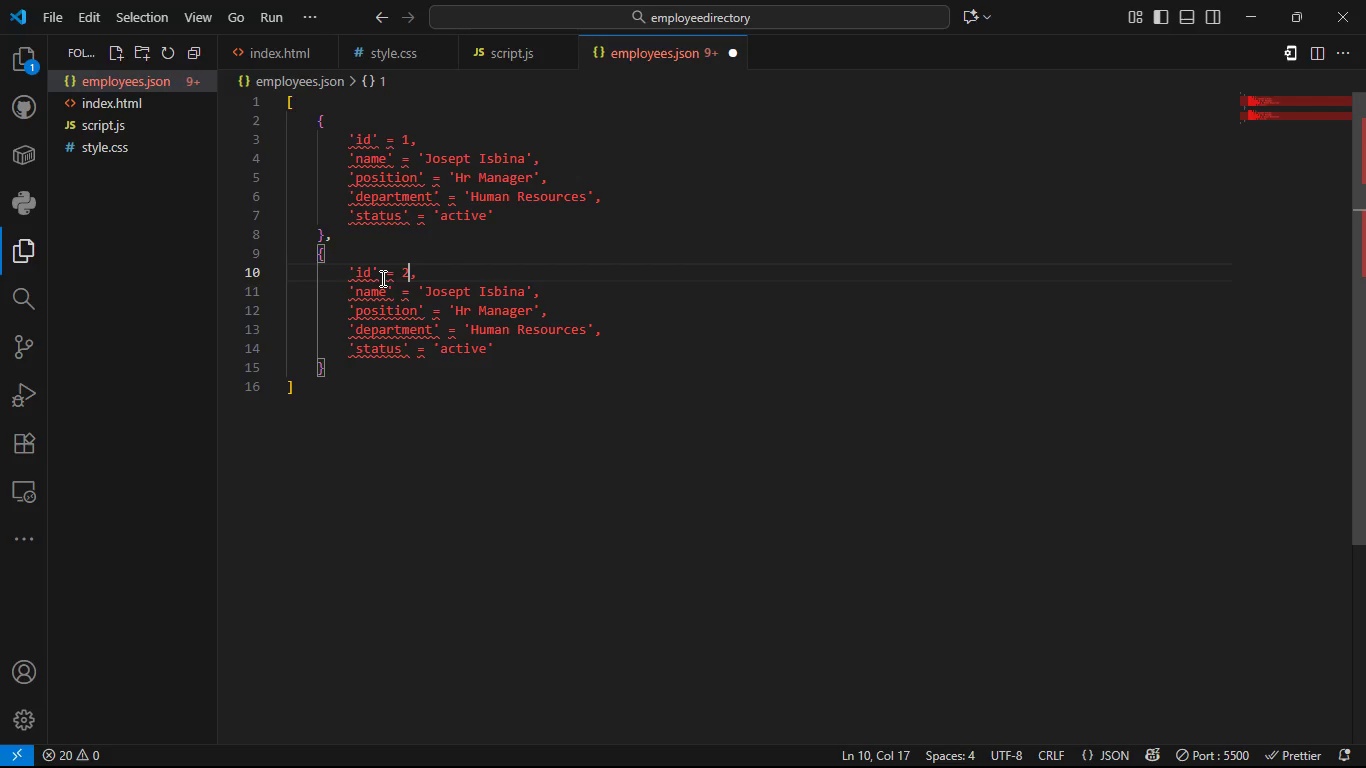 
key(2)
 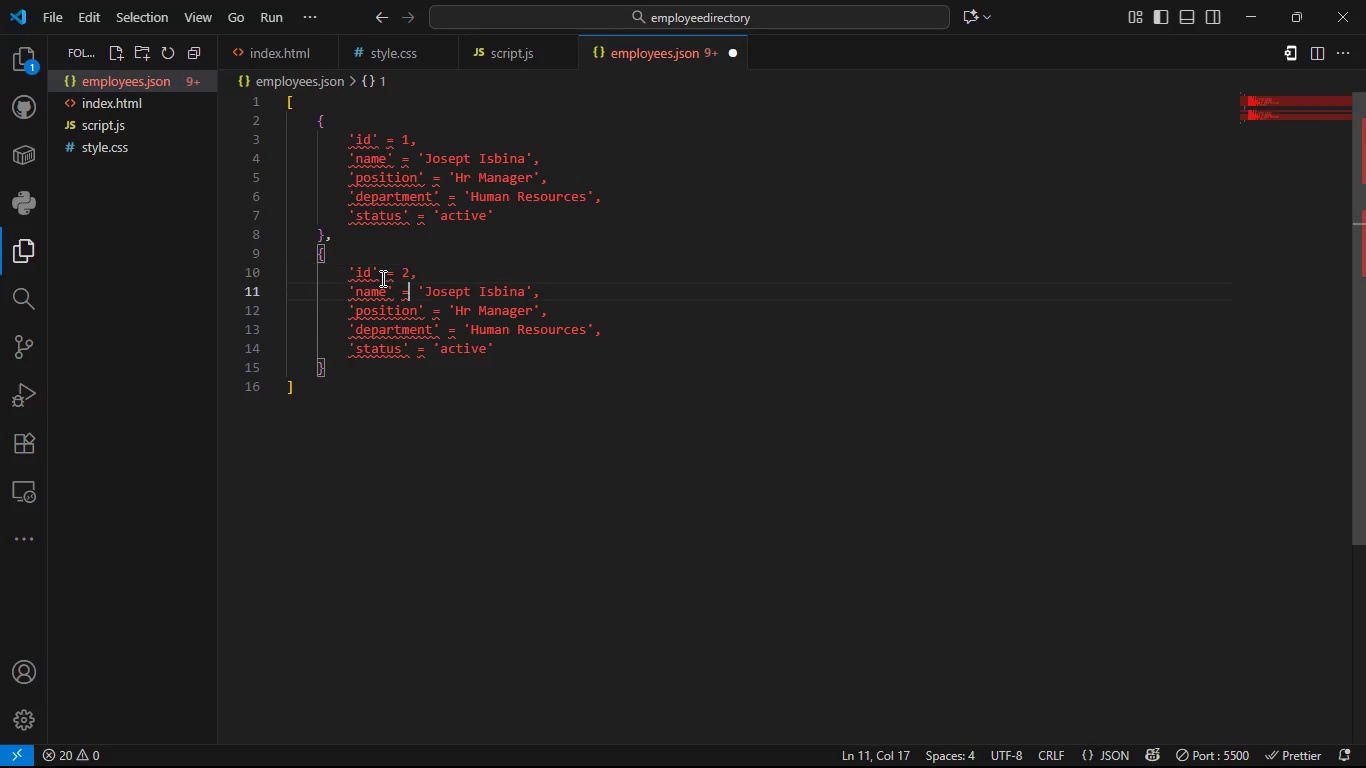 
key(ArrowDown)
 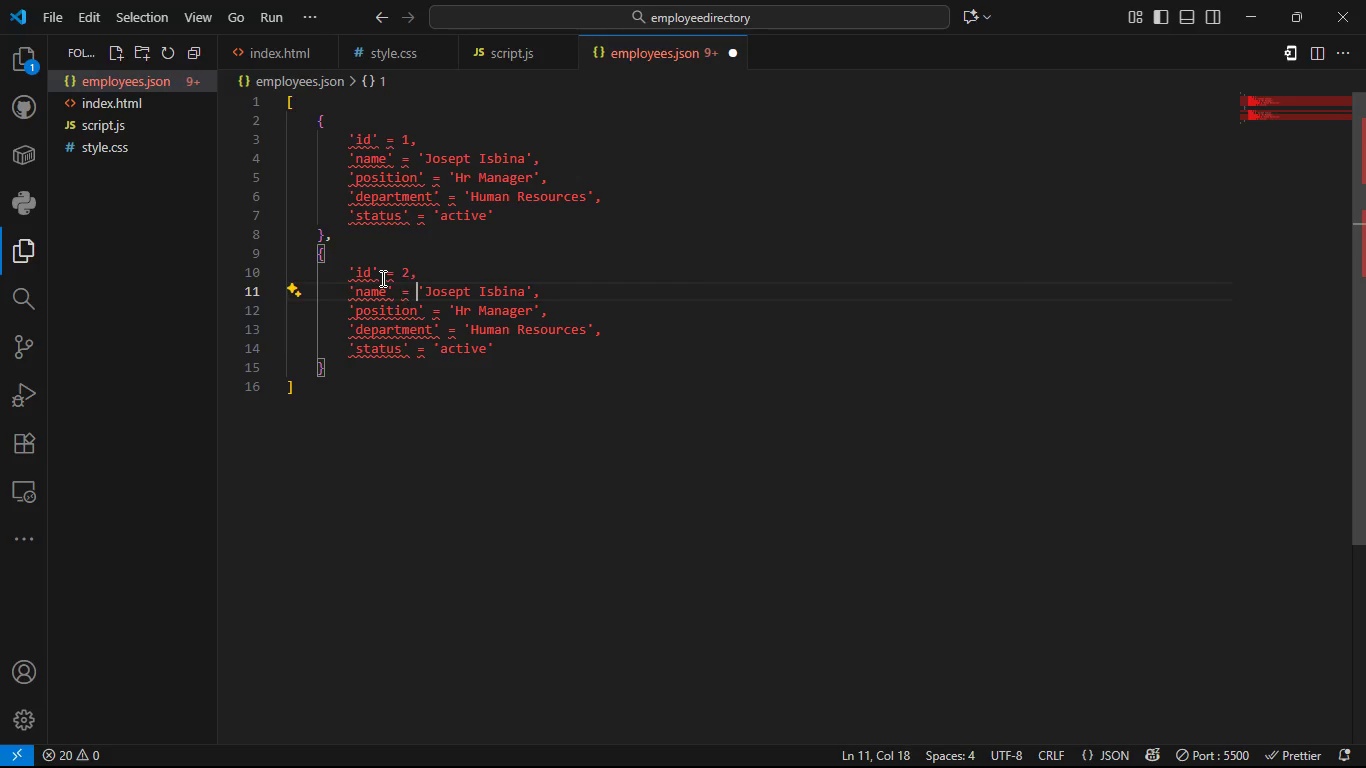 
hold_key(key=ArrowRight, duration=0.34)
 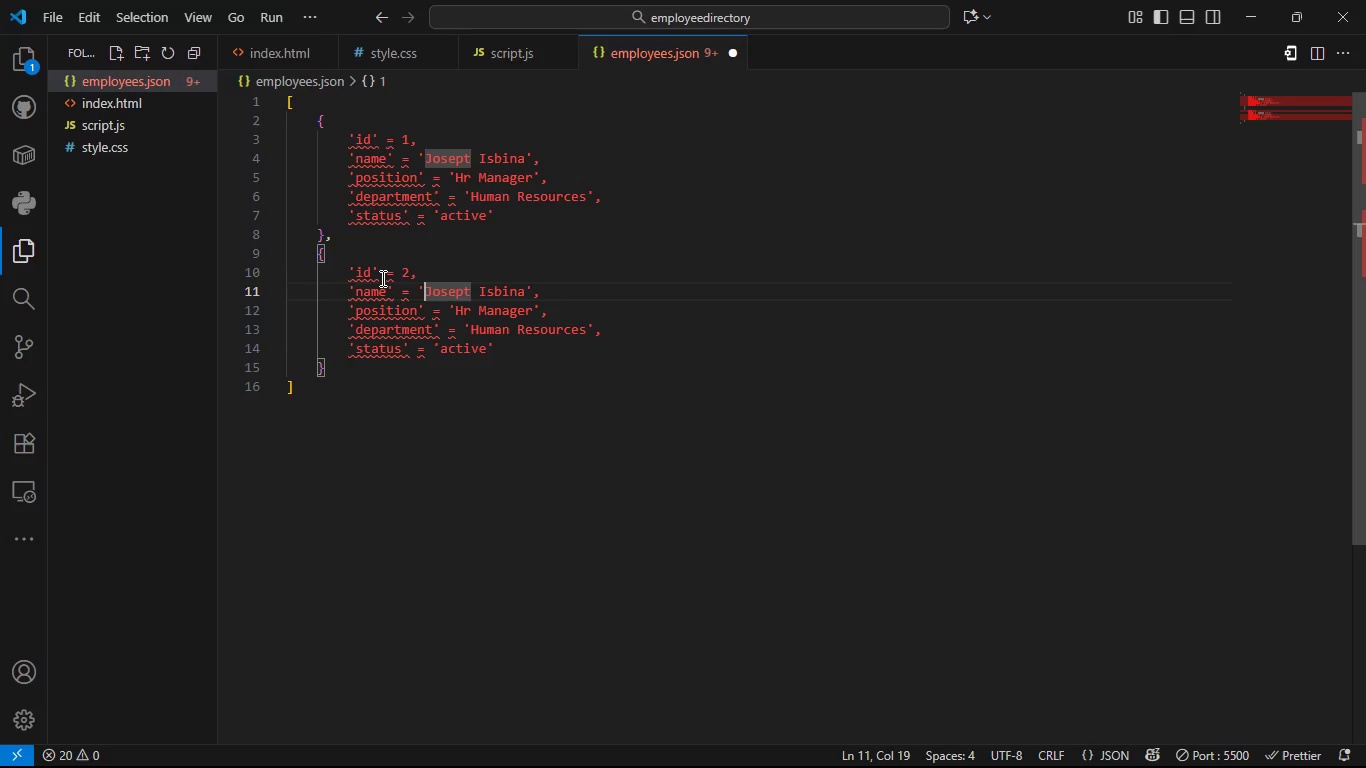 
key(ArrowRight)
 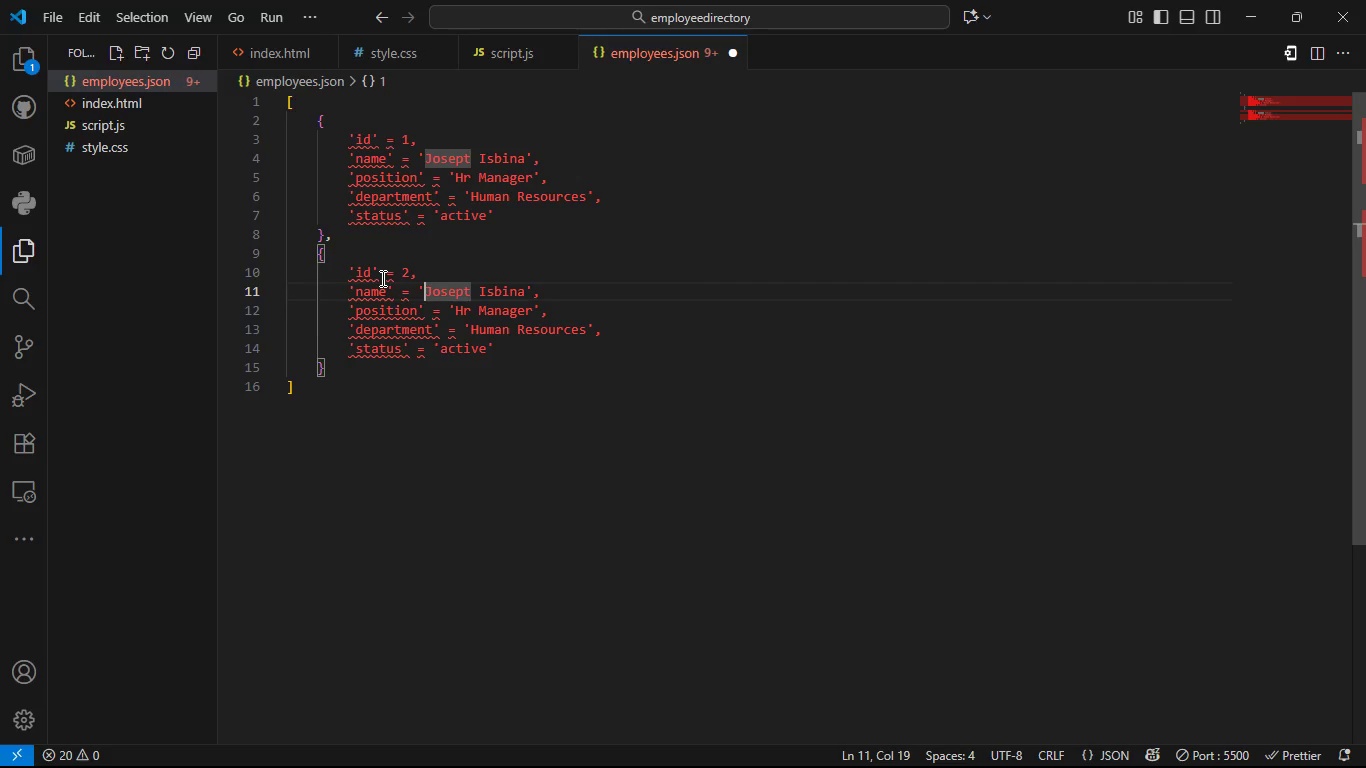 
hold_key(key=ArrowRight, duration=0.8)
 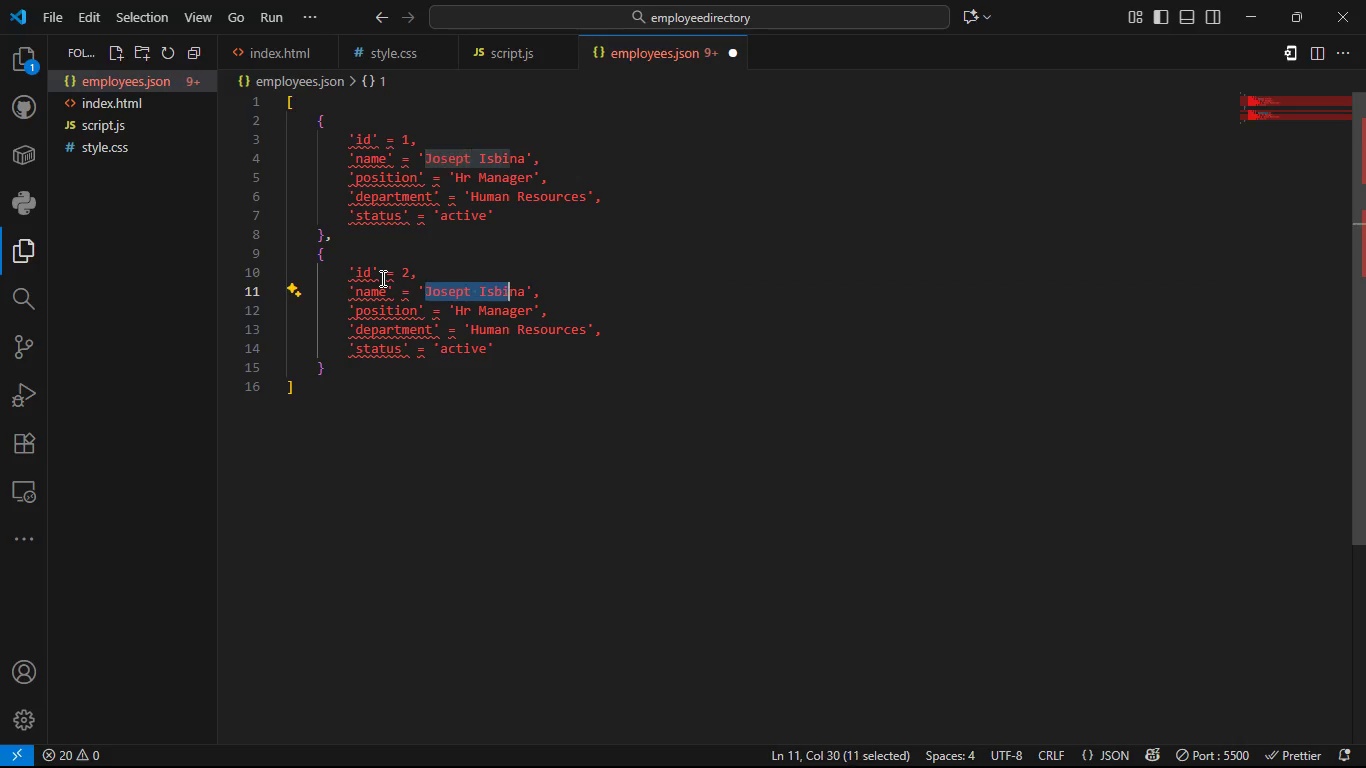 
key(Shift+ArrowRight)
 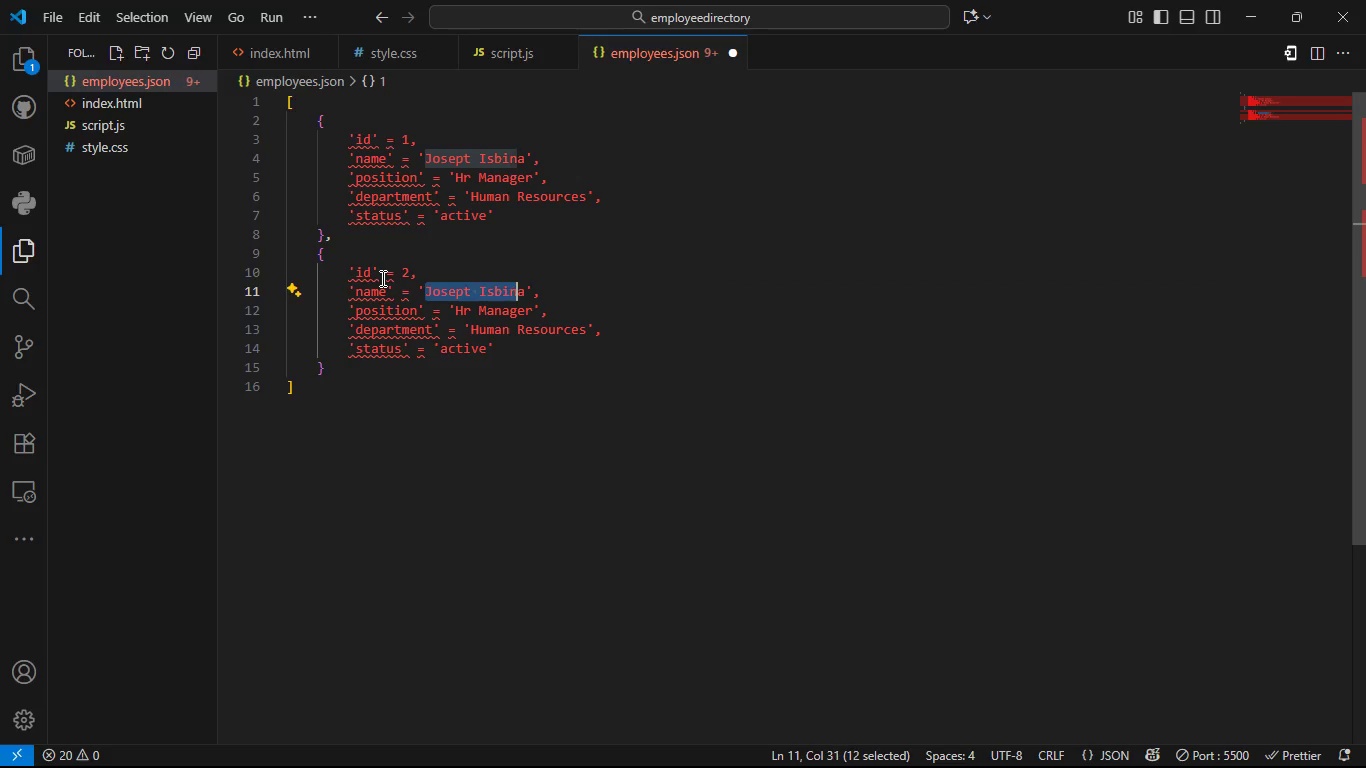 
key(Shift+ArrowRight)
 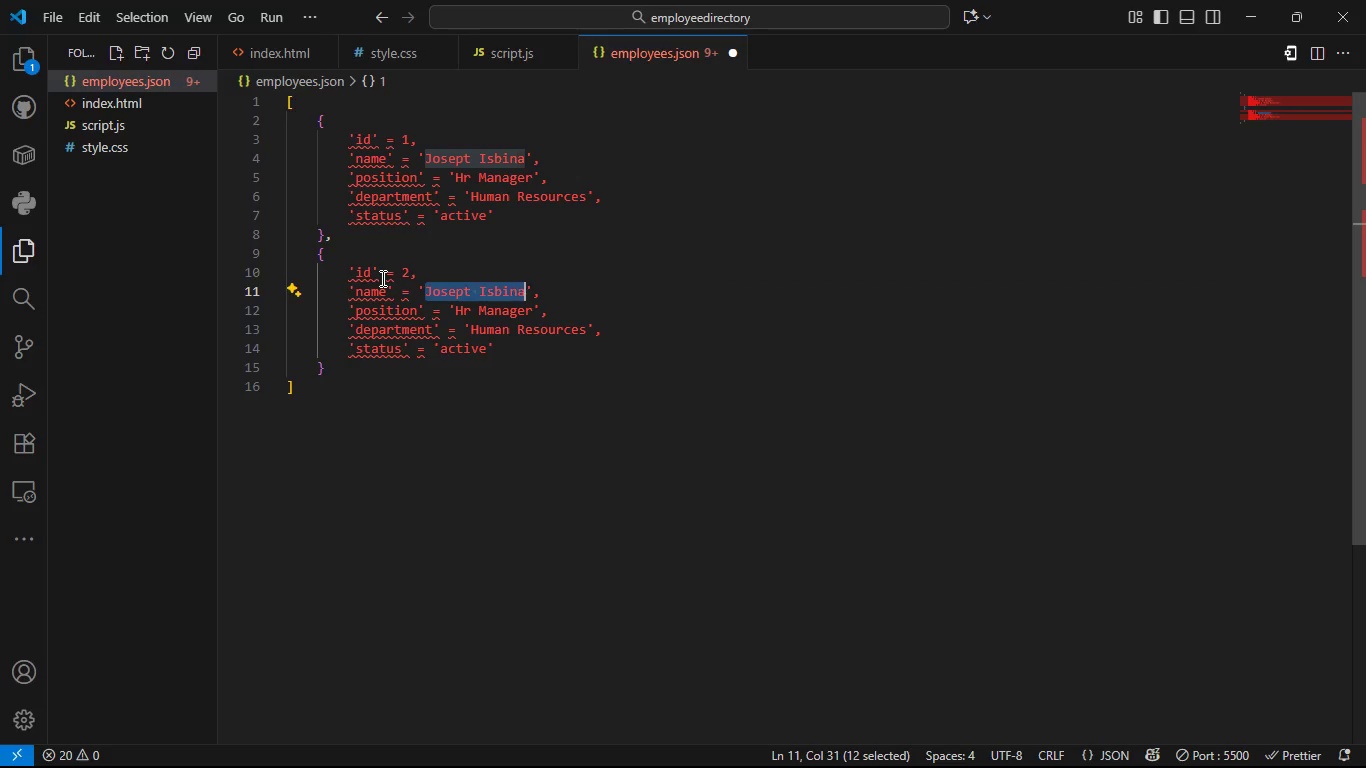 
key(Shift+ArrowRight)
 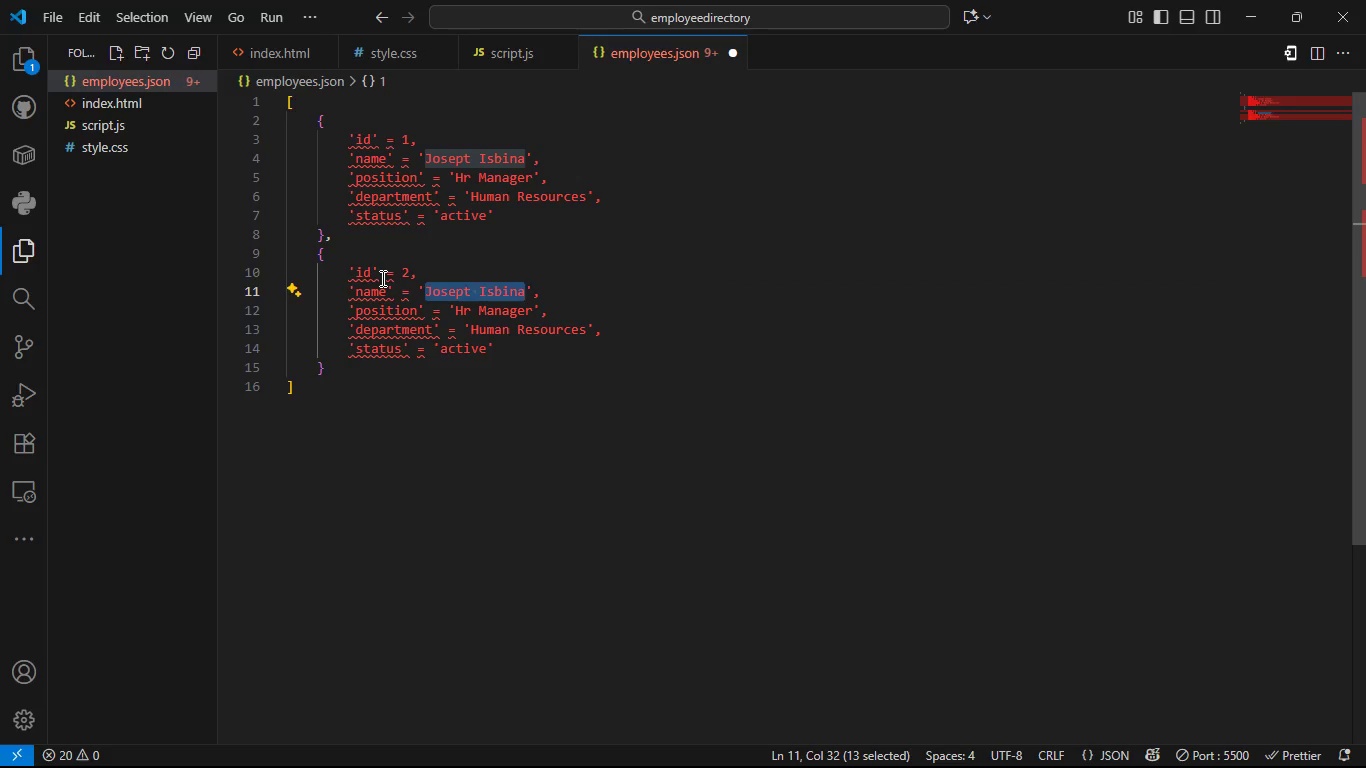 
type(Bilina Tugiro)
key(Escape)
 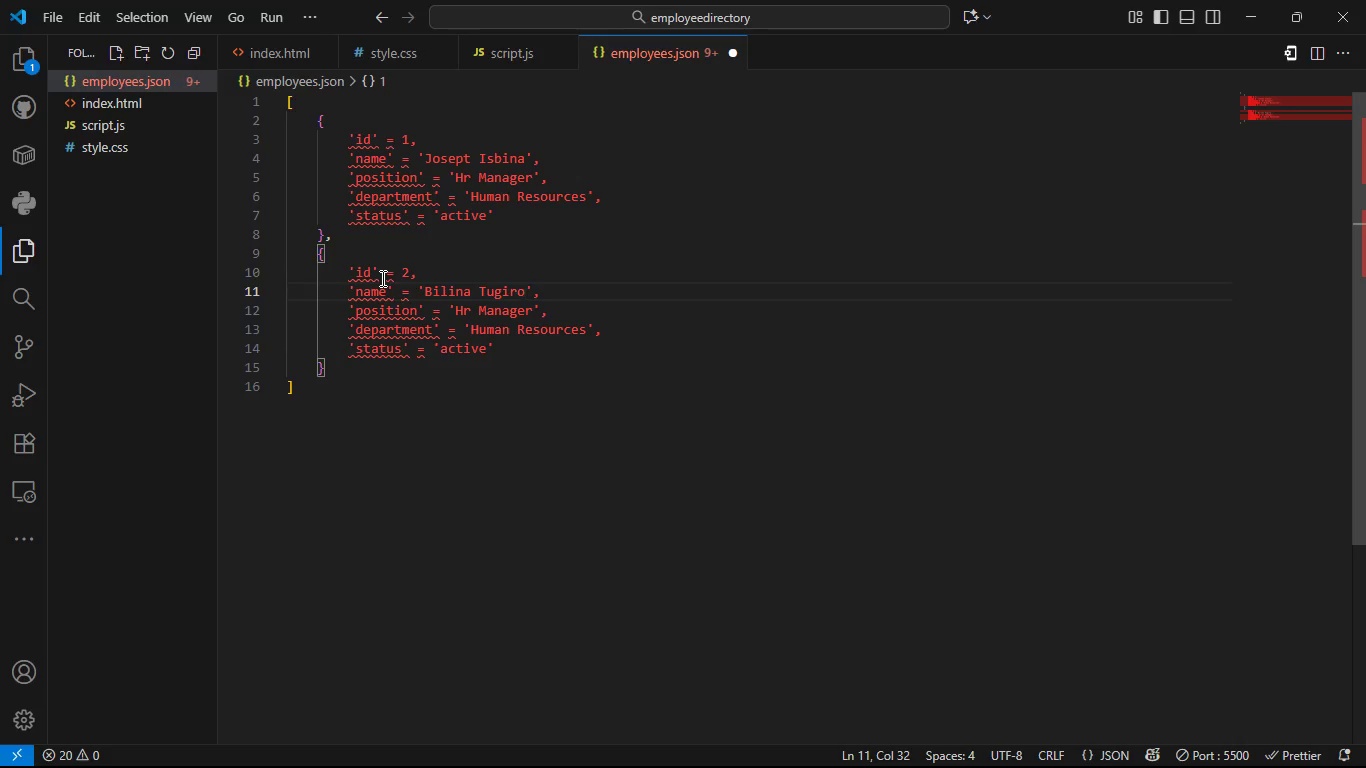 
key(ArrowDown)
 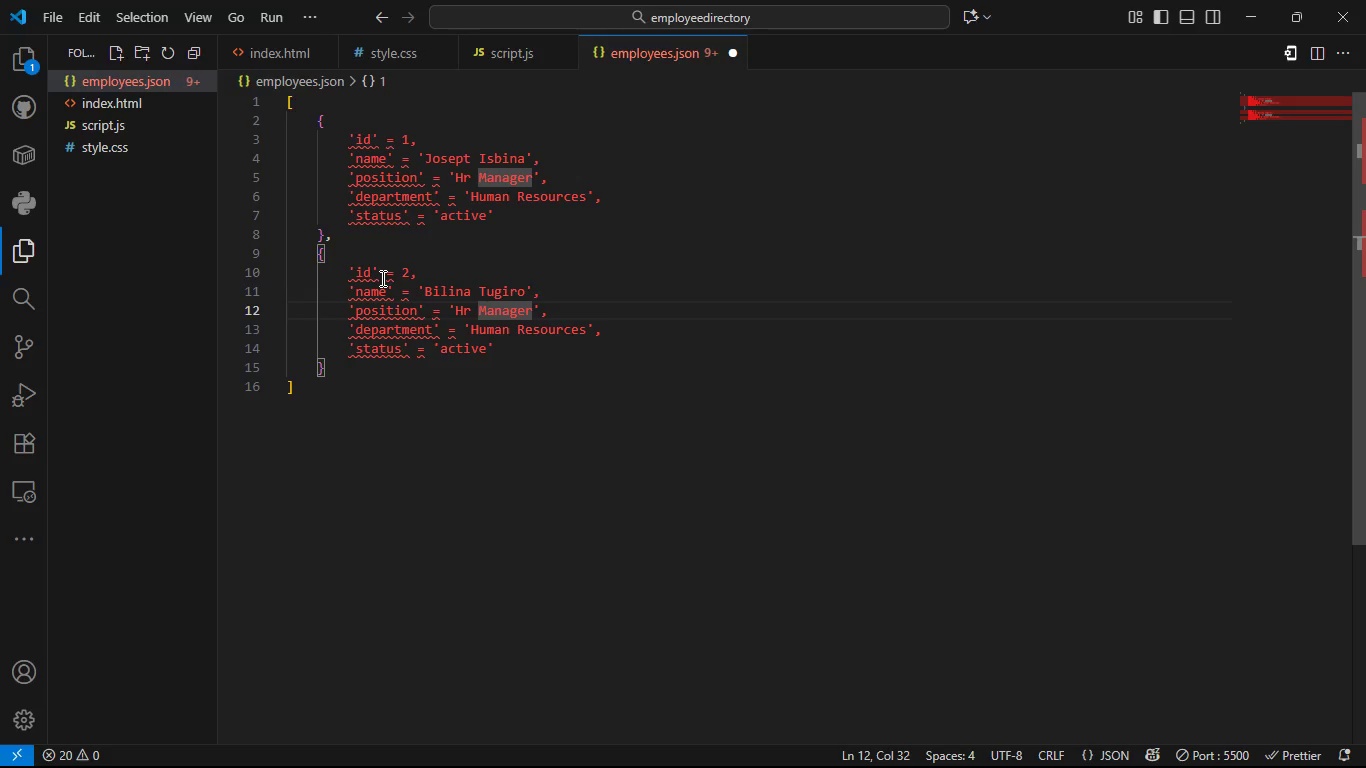 
key(ArrowRight)
 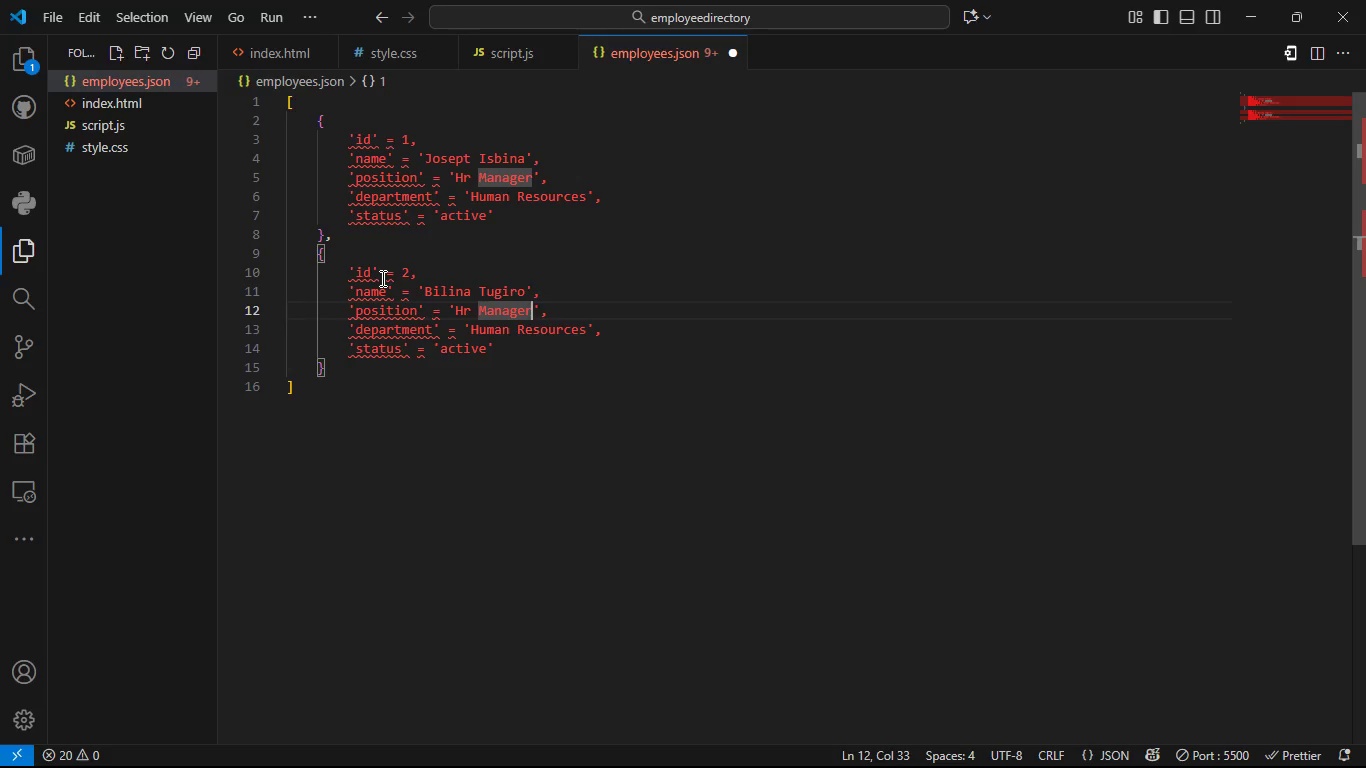 
hold_key(key=ShiftLeft, duration=1.52)
 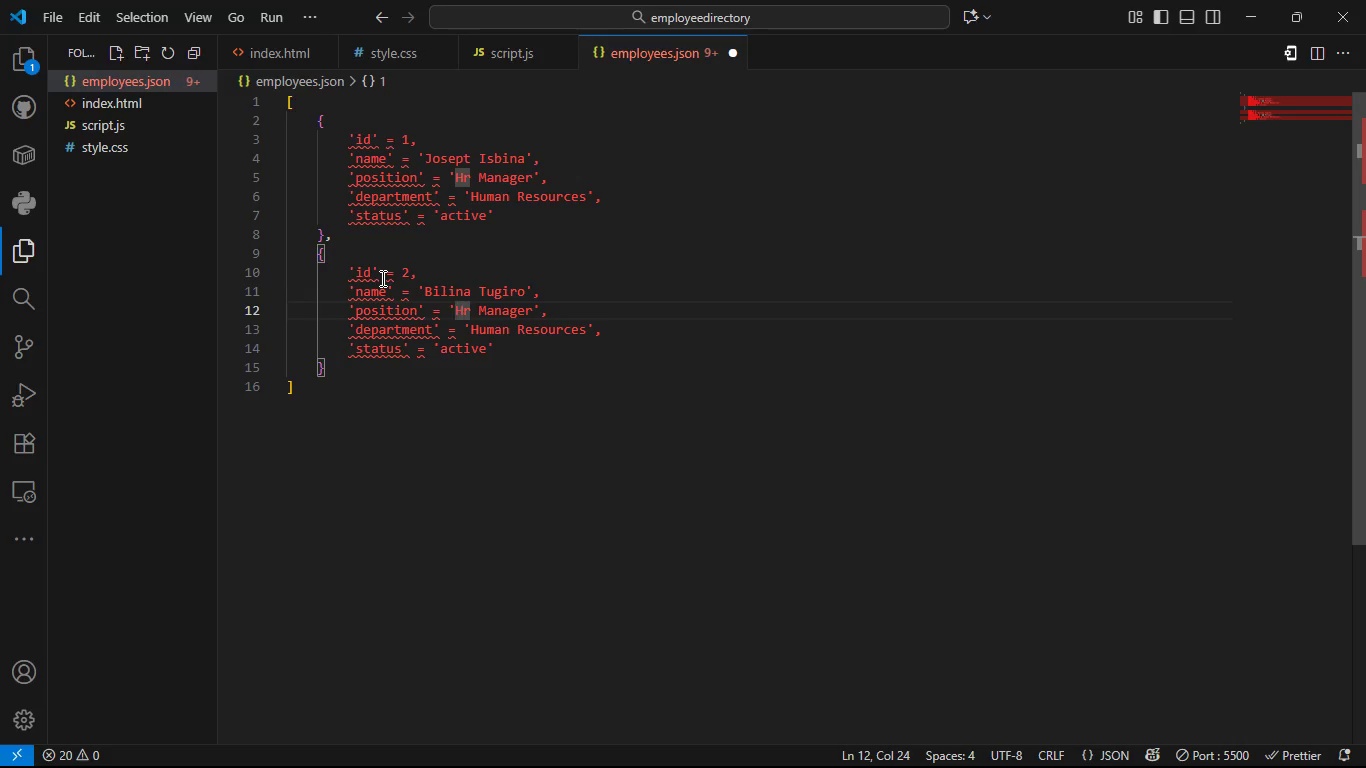 
hold_key(key=ArrowLeft, duration=0.78)
 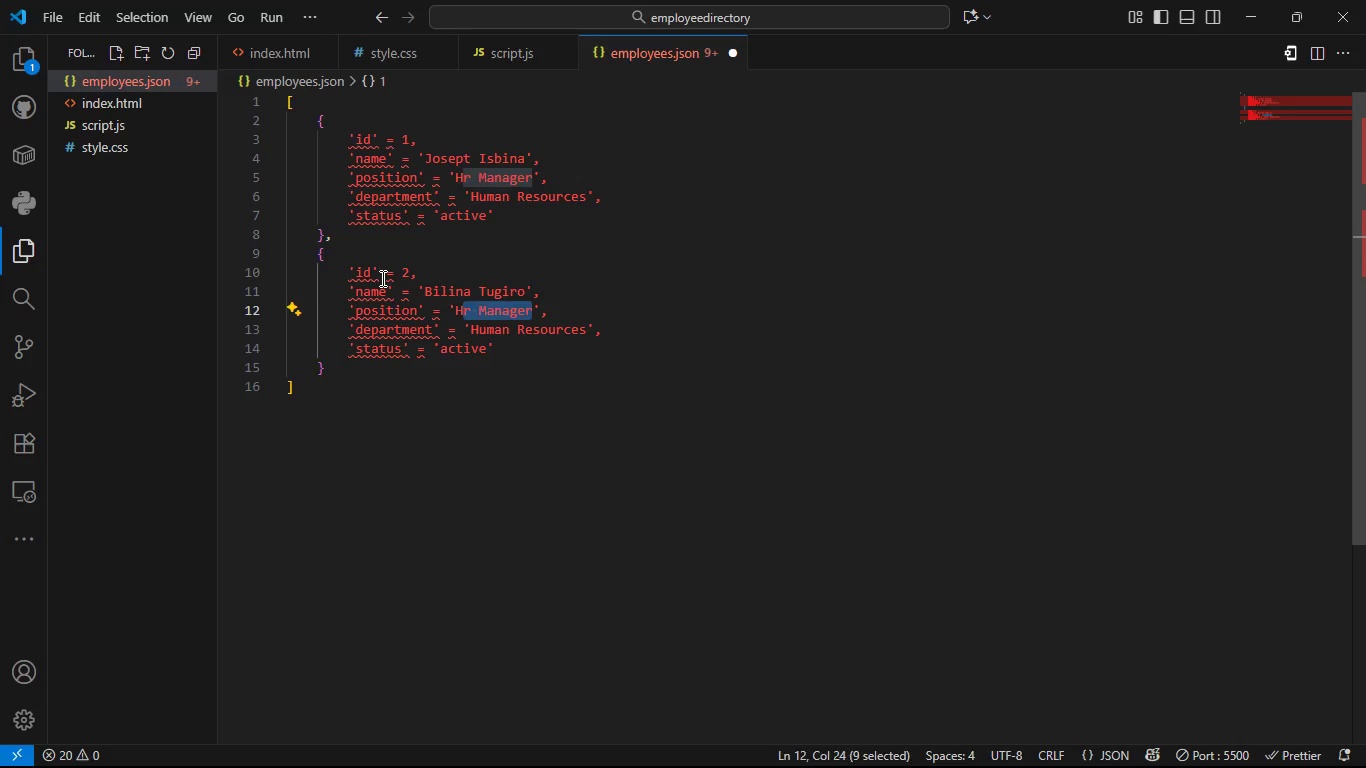 
key(ArrowLeft)
 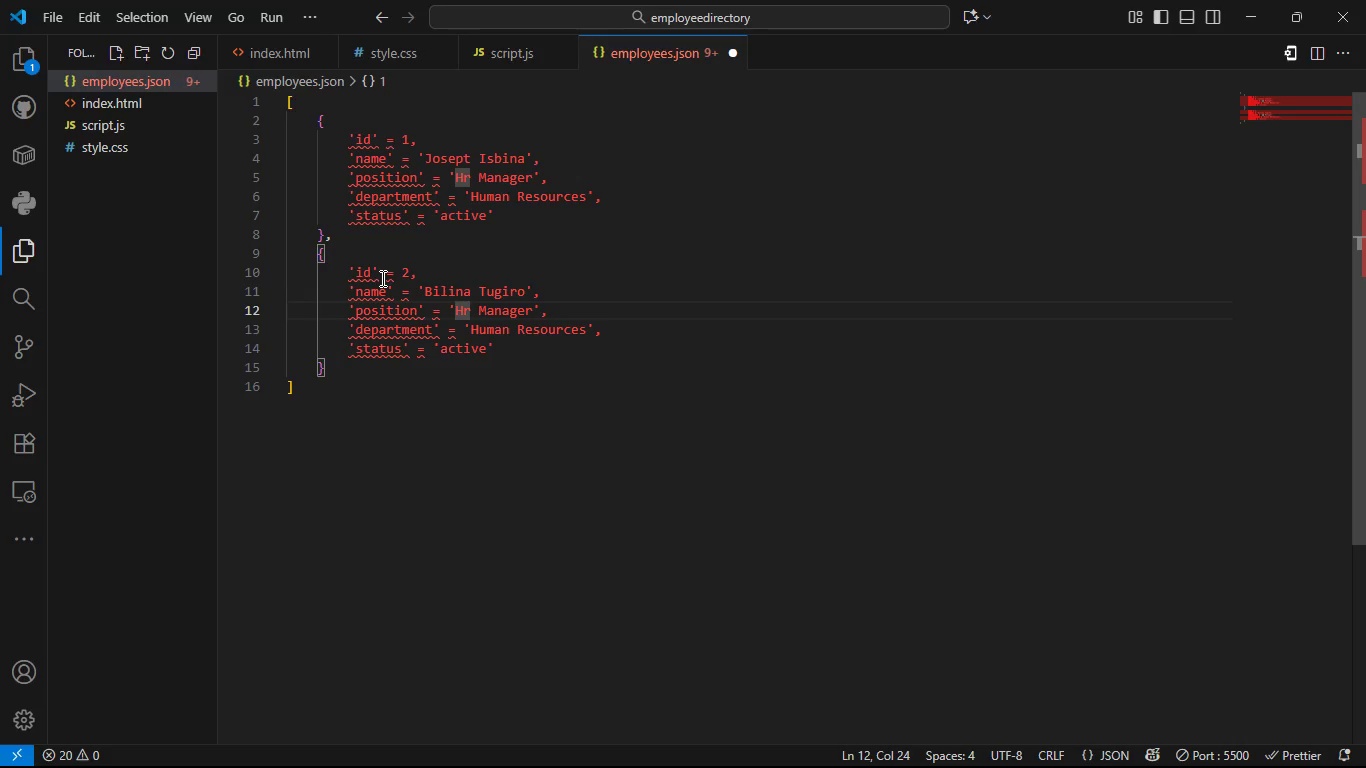 
key(ArrowRight)
 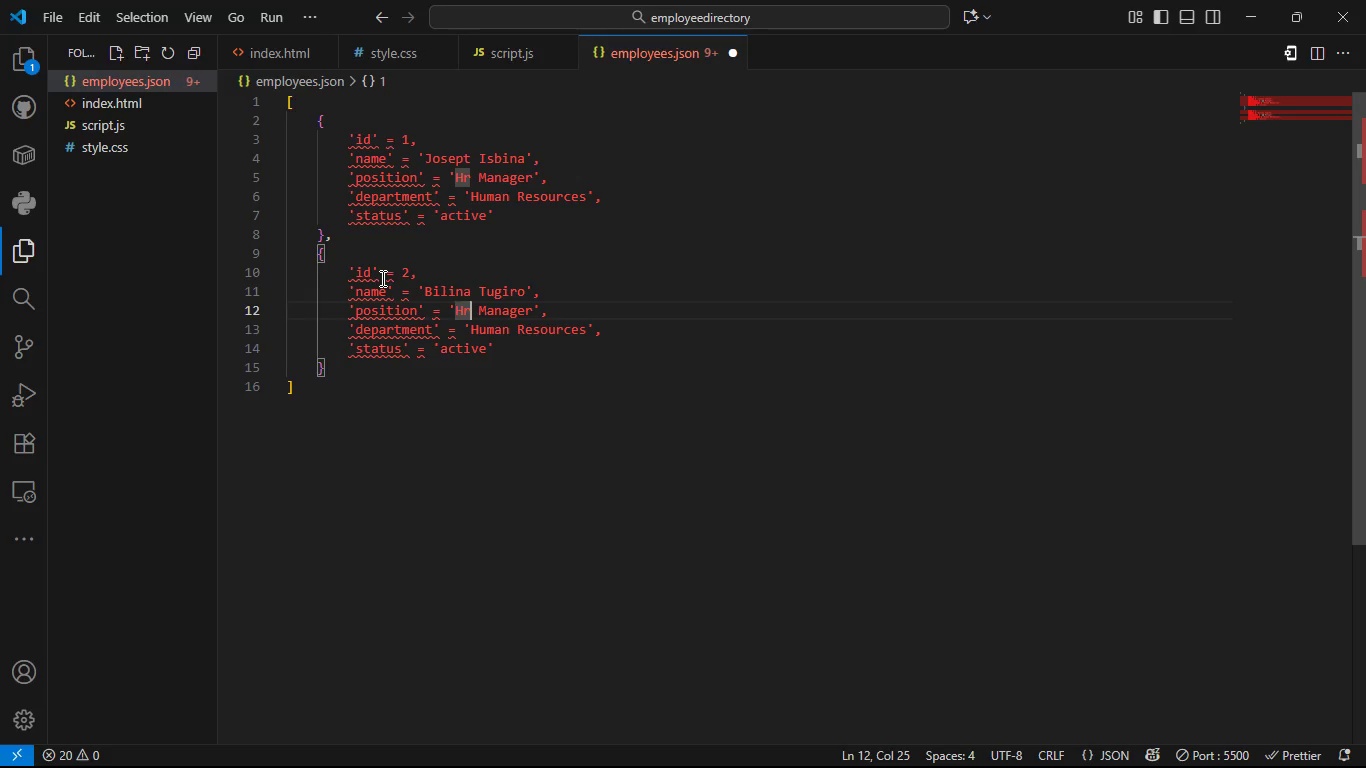 
key(Shift+ArrowLeft)
 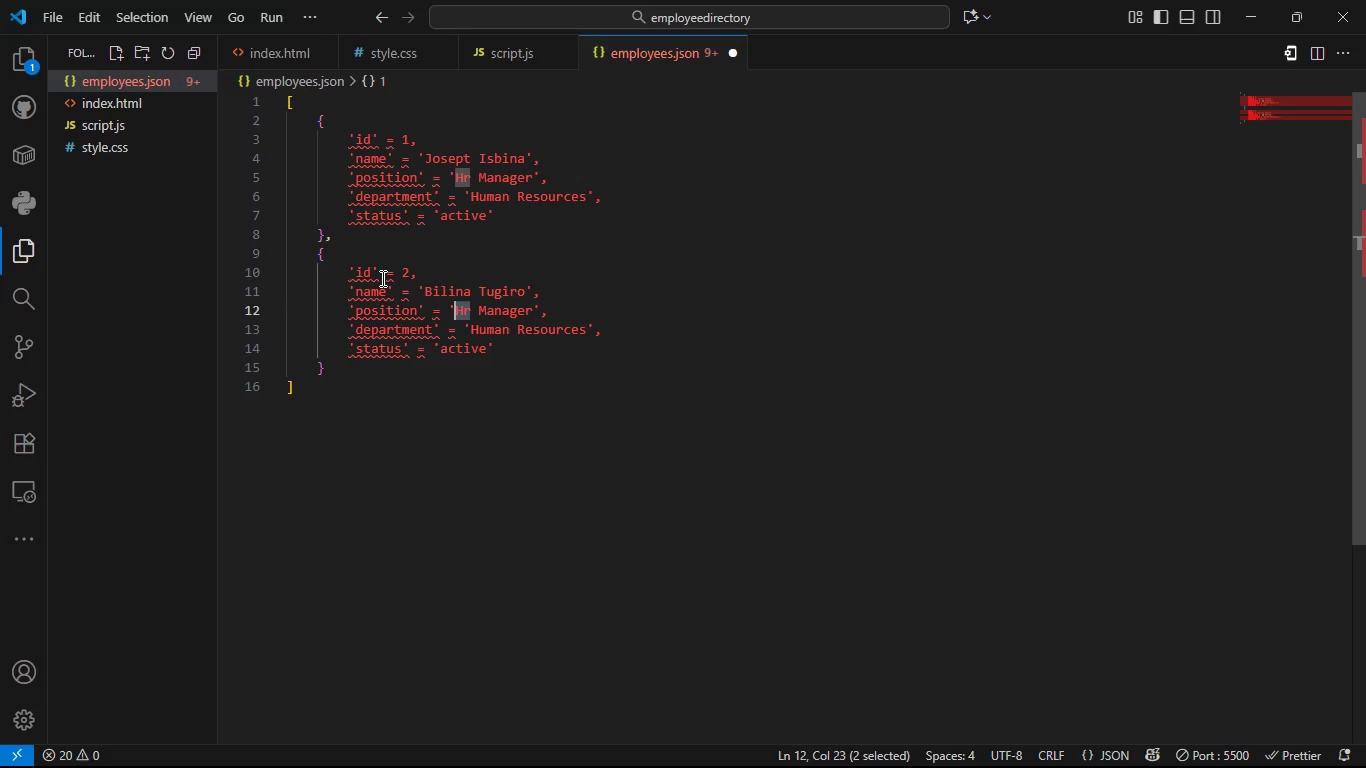 
key(Shift+ArrowLeft)
 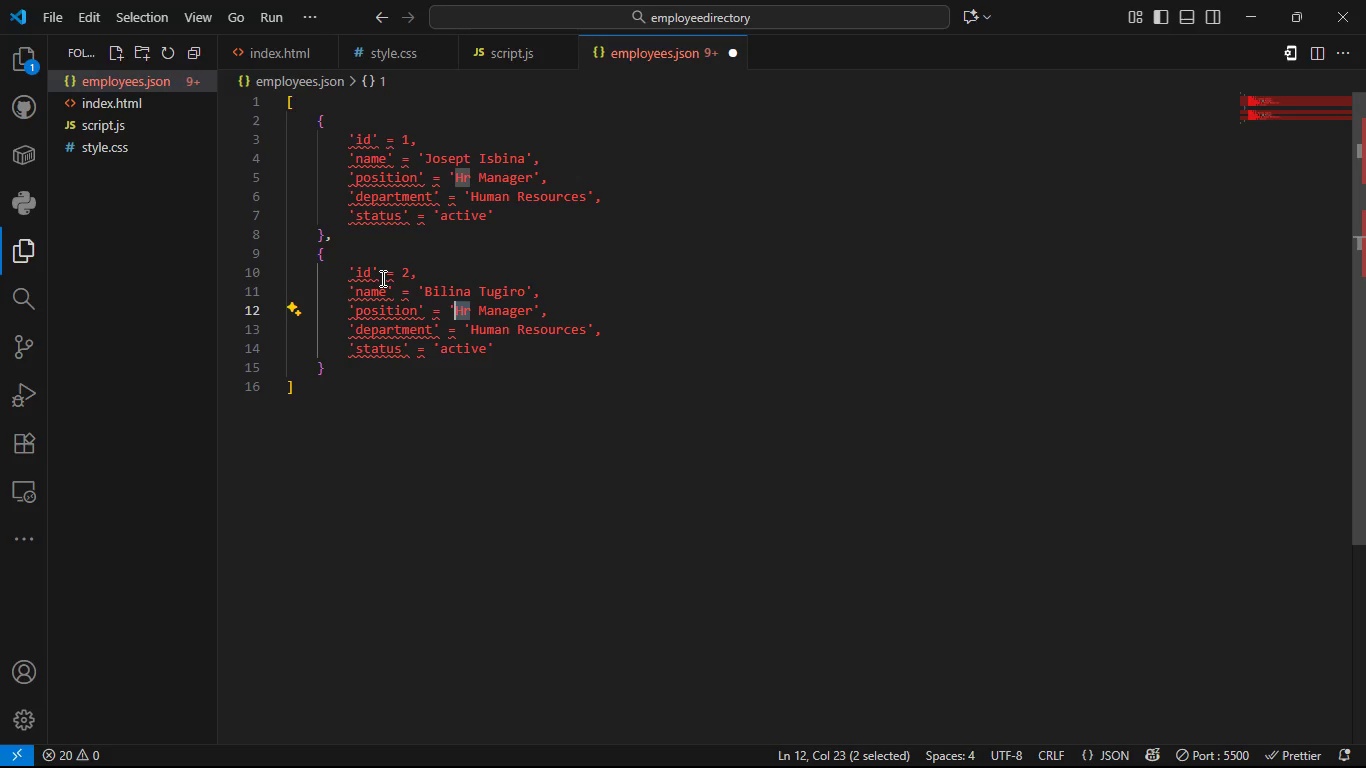 
type(OT)
key(Backspace)
key(Backspace)
type(IT)
key(Escape)
 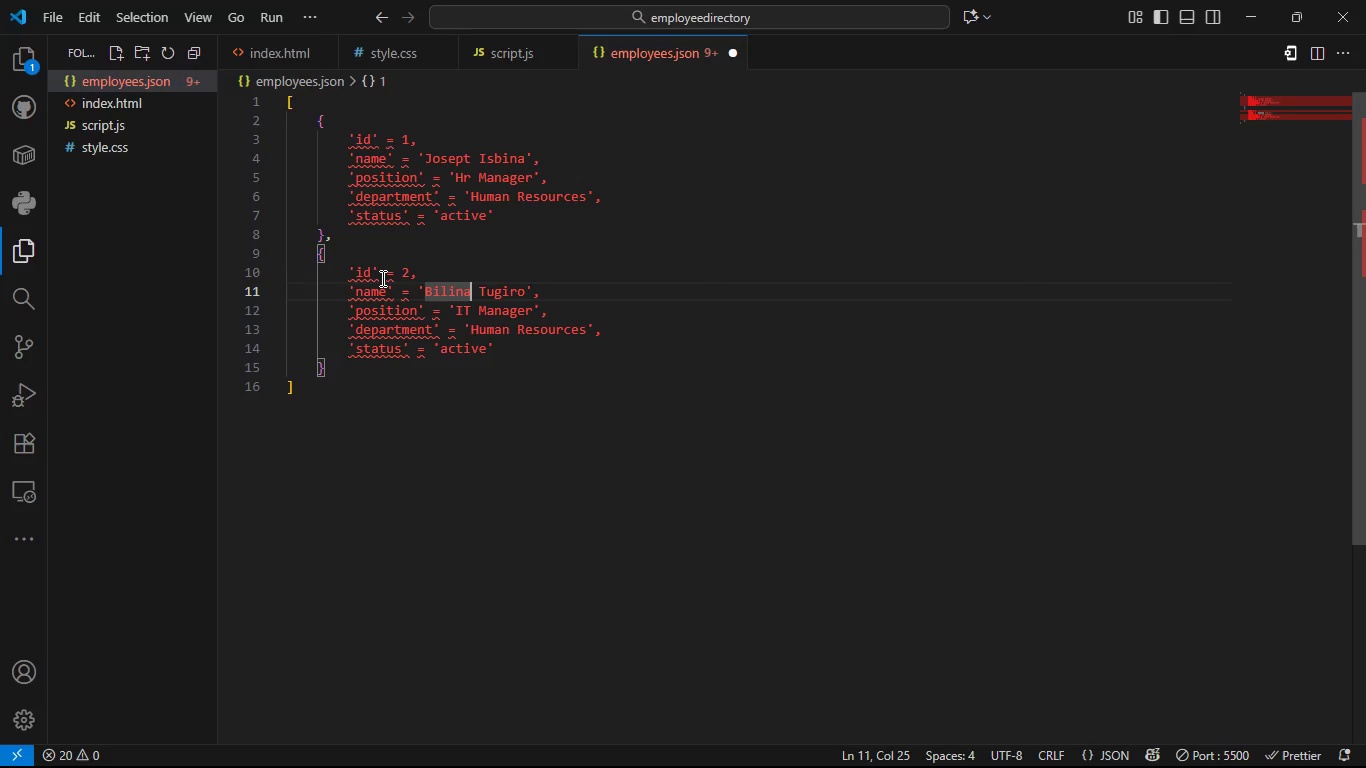 
 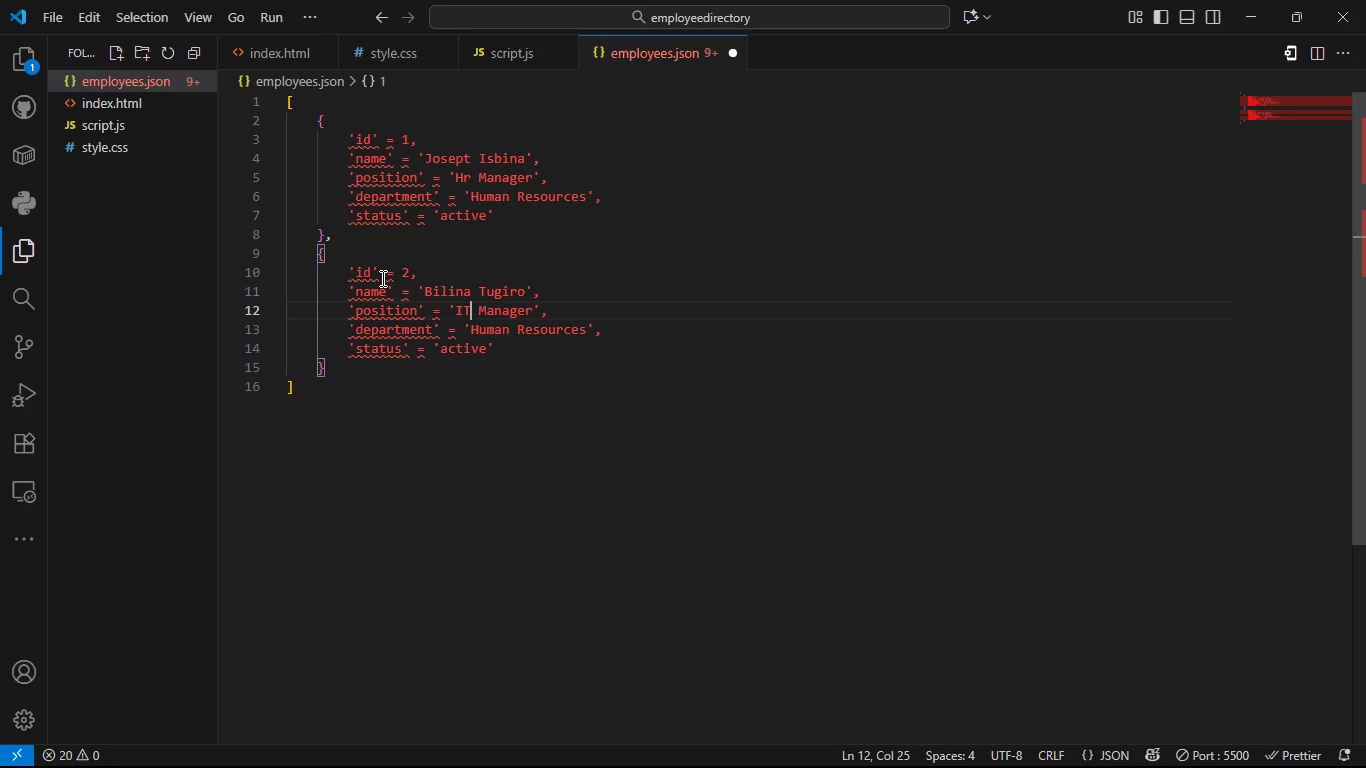 
key(ArrowUp)
 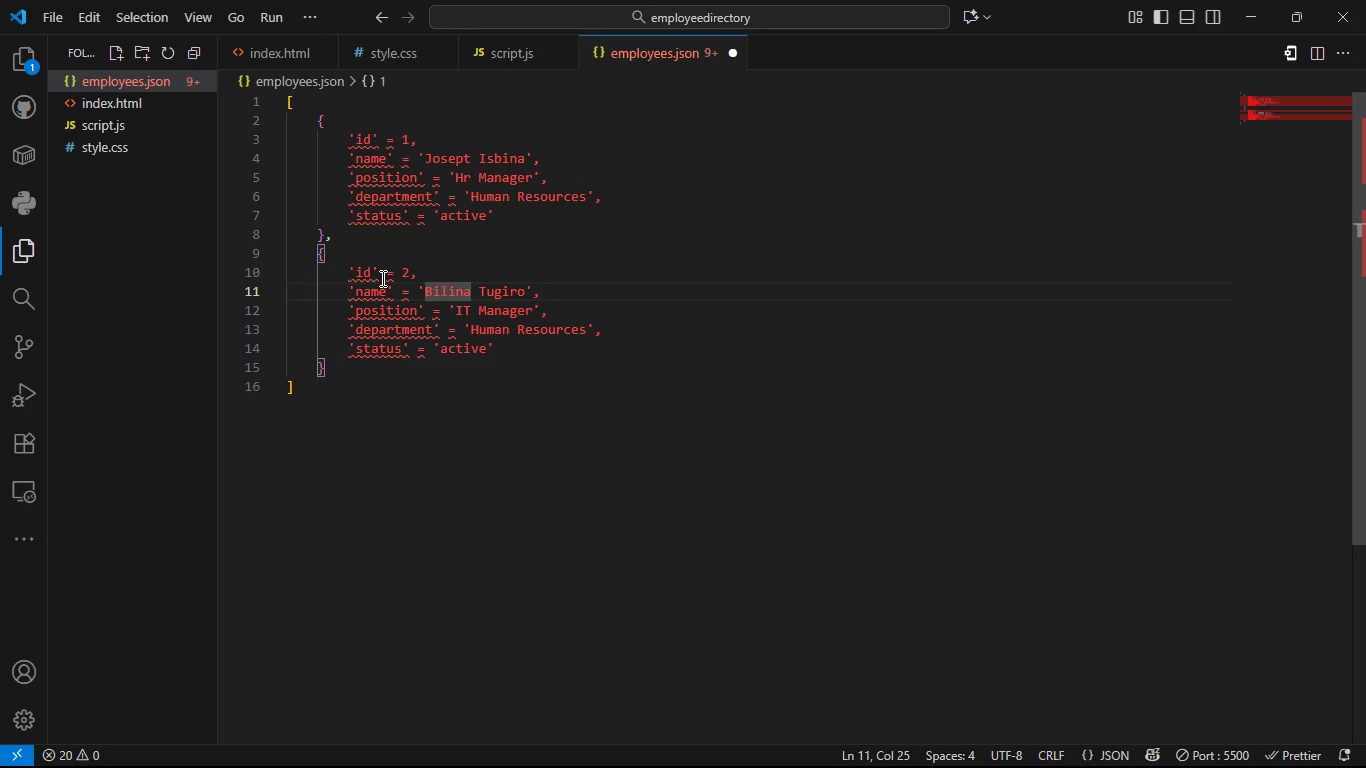 
key(ArrowDown)
 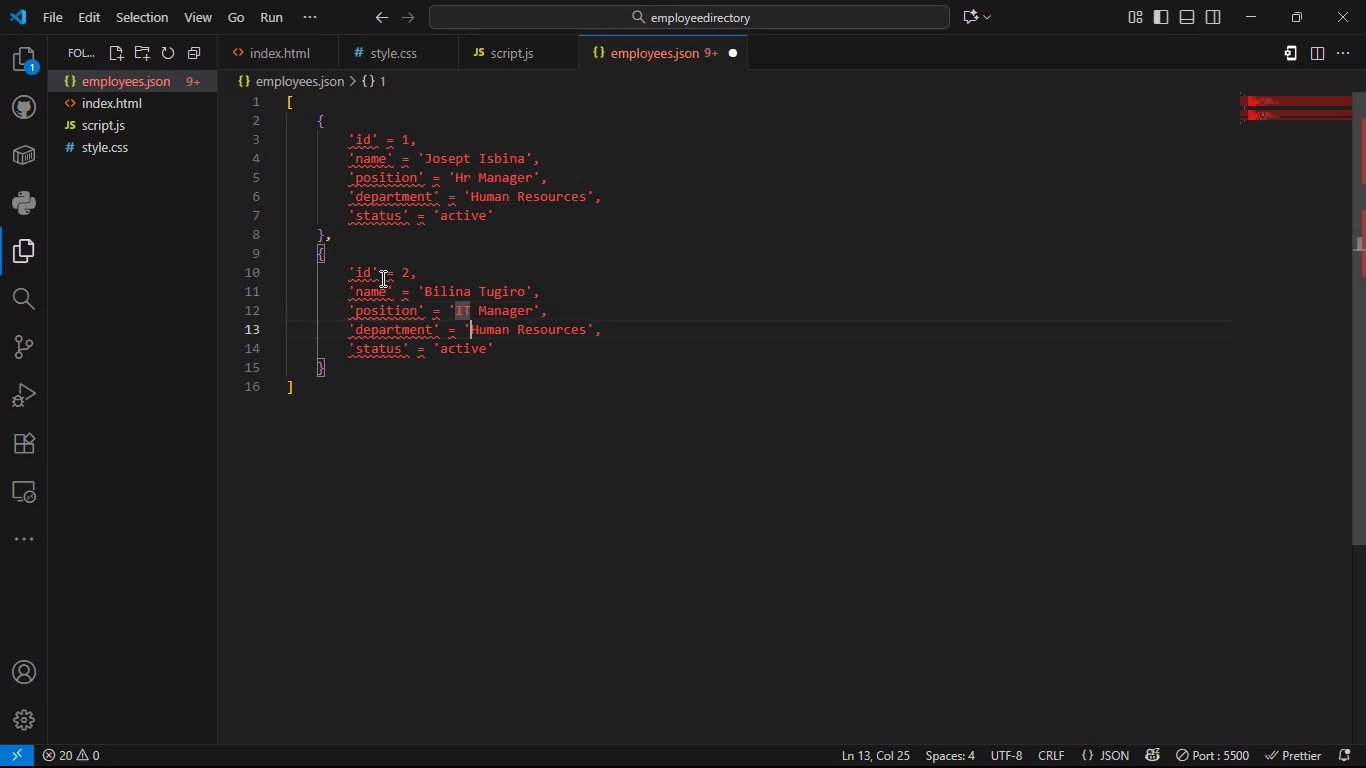 
key(ArrowDown)
 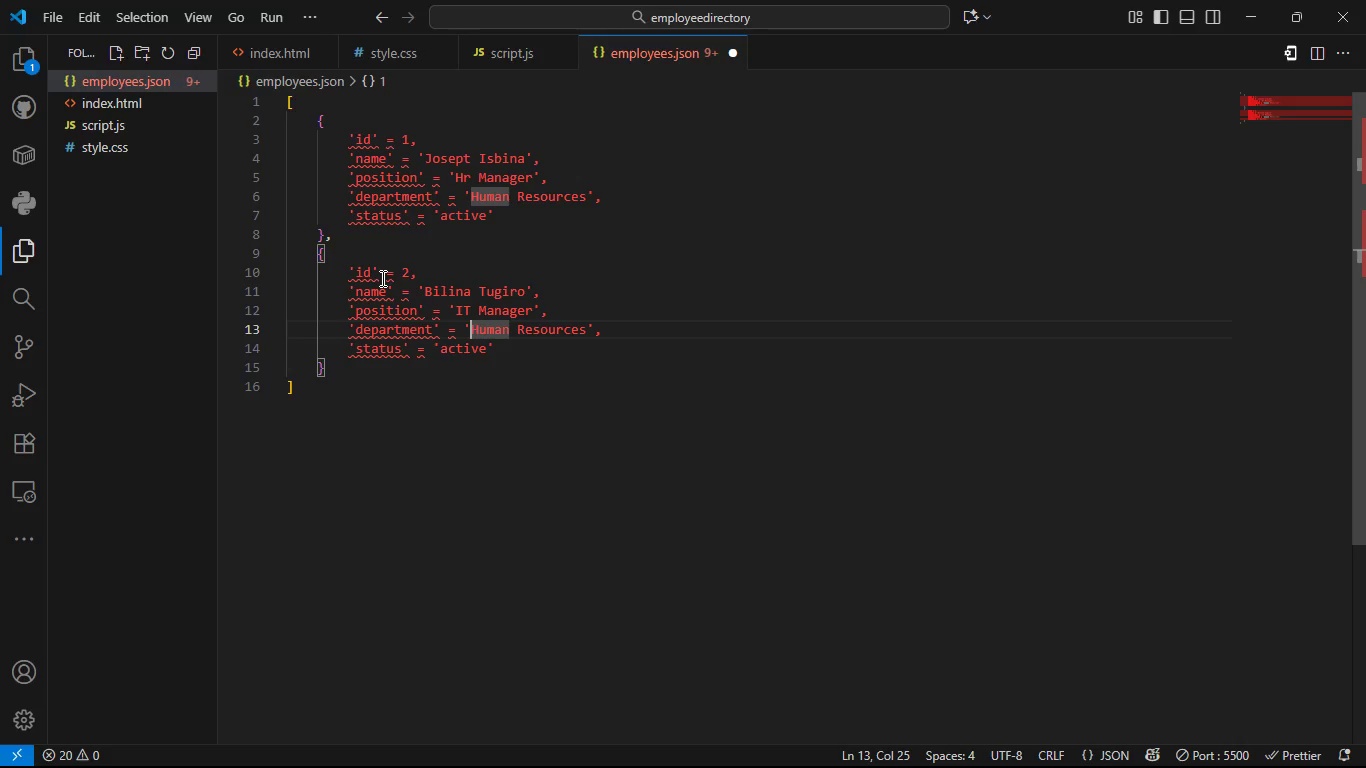 
hold_key(key=ShiftLeft, duration=1.56)
 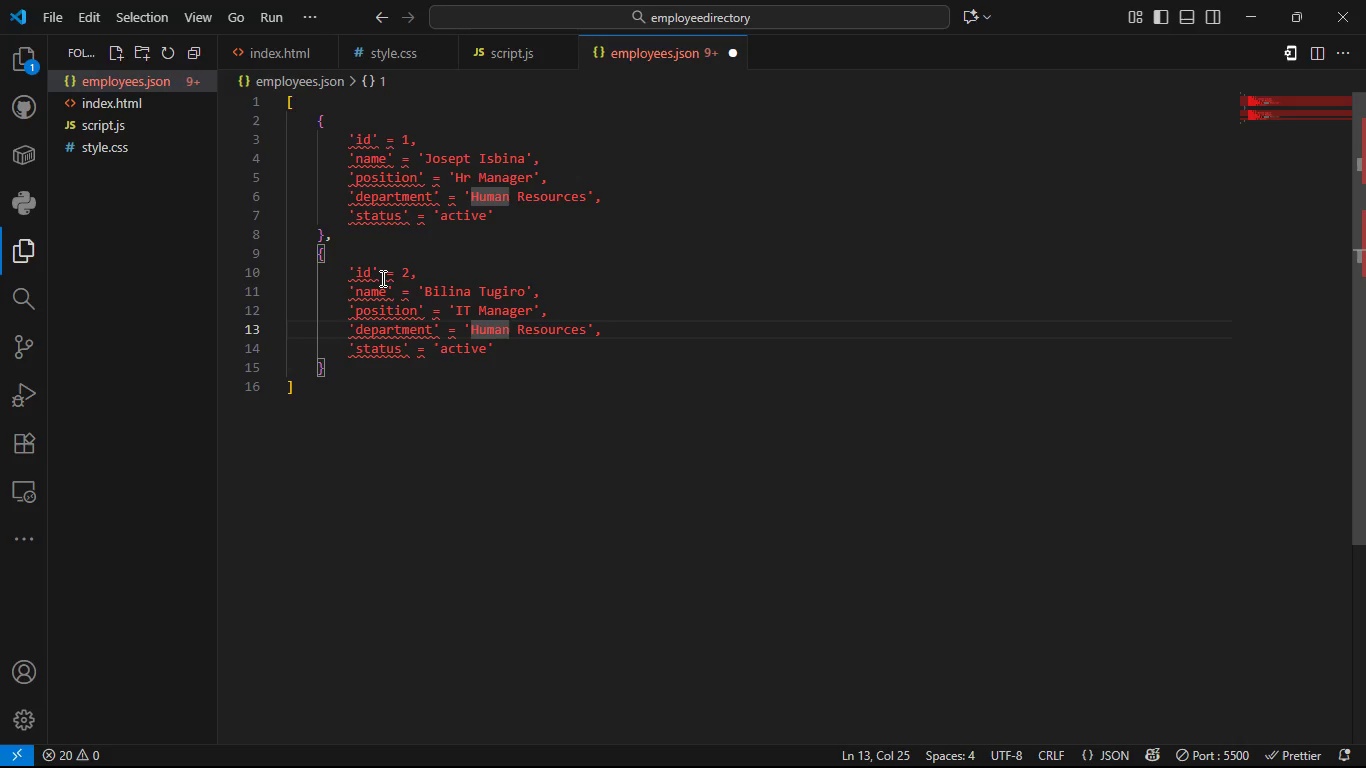 
hold_key(key=ShiftRight, duration=0.9)
 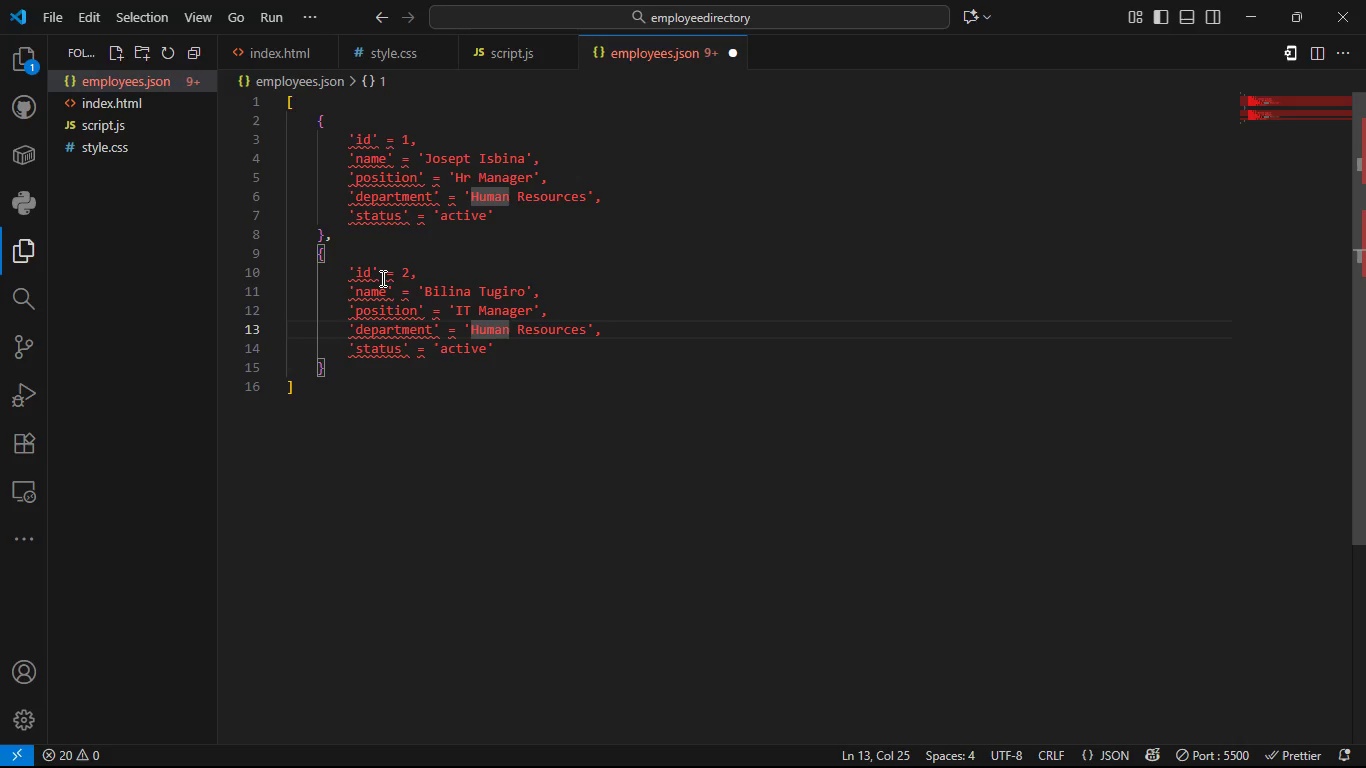 
key(Shift+ShiftRight)
 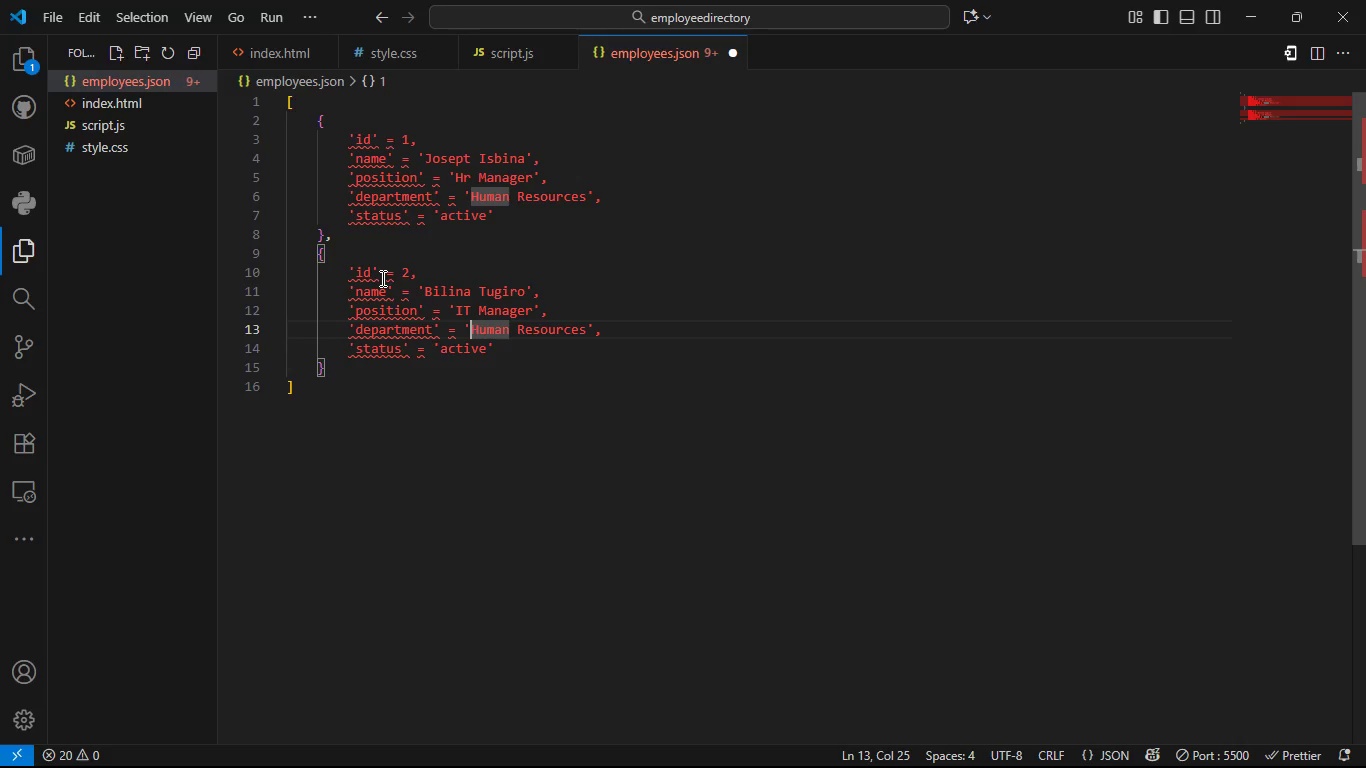 
key(Shift+ShiftRight)
 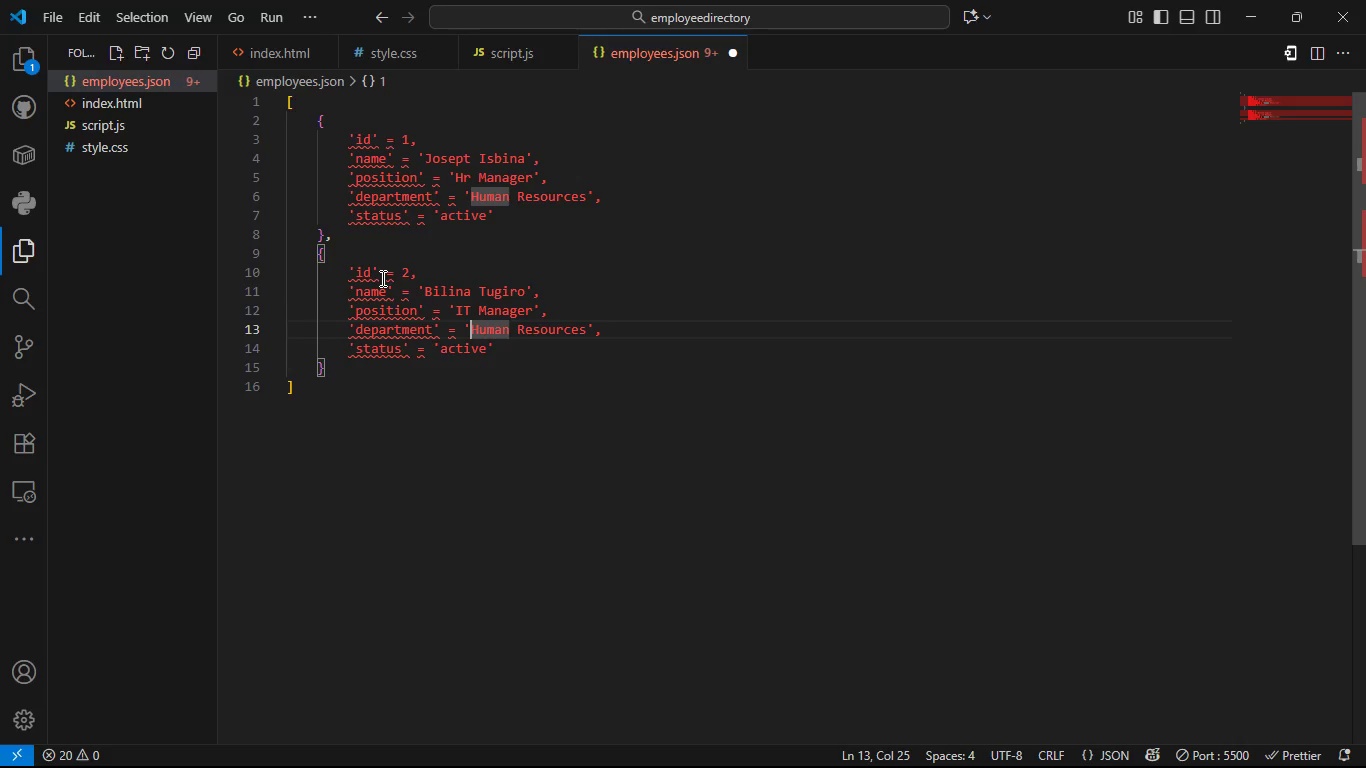 
hold_key(key=ArrowRight, duration=0.91)
 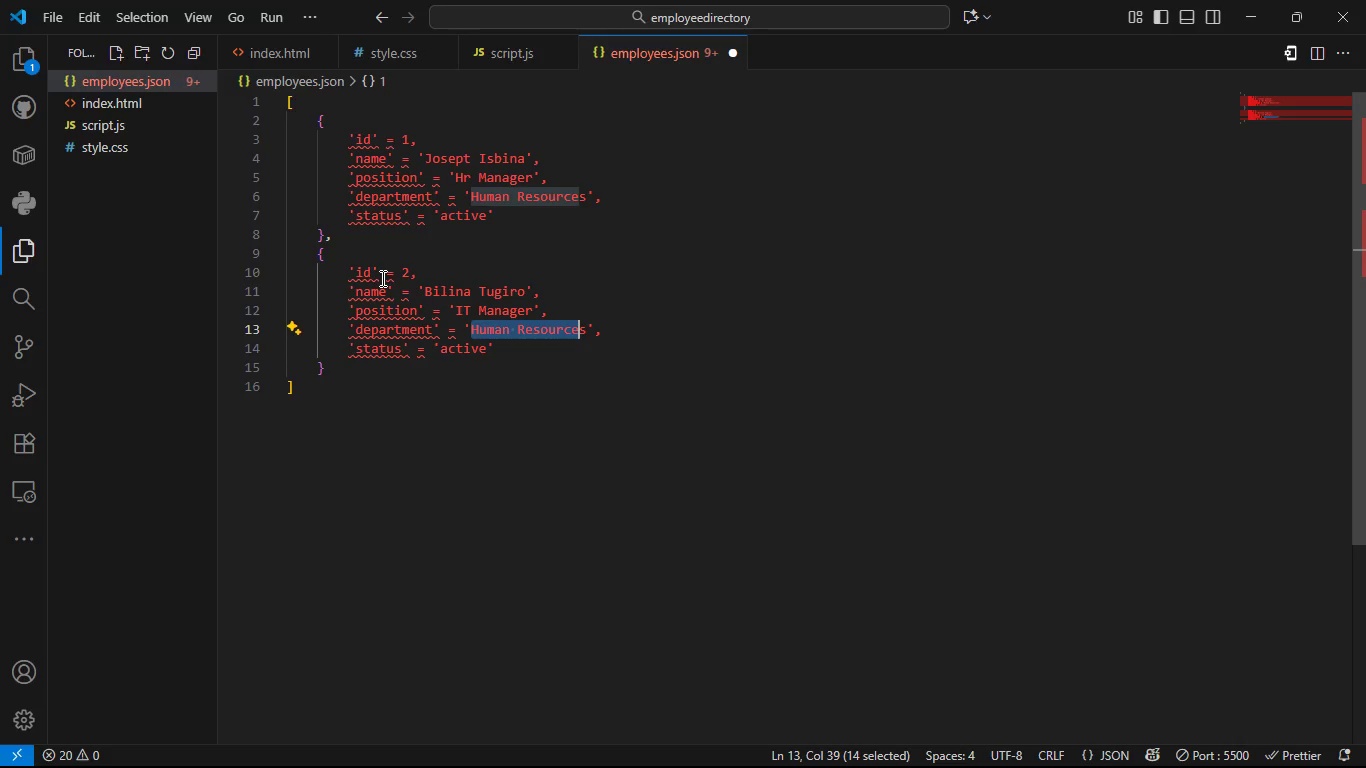 
key(Shift+ArrowRight)
 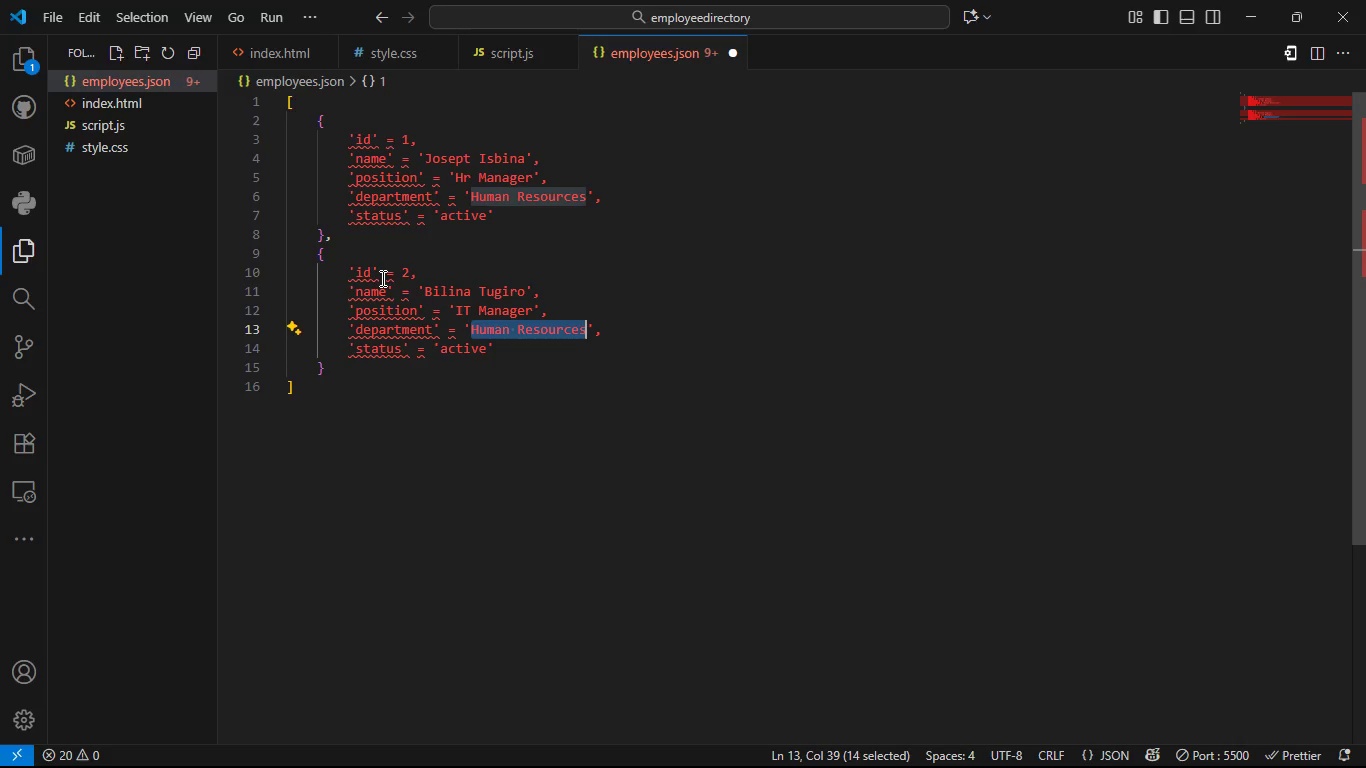 
key(Shift+ArrowRight)
 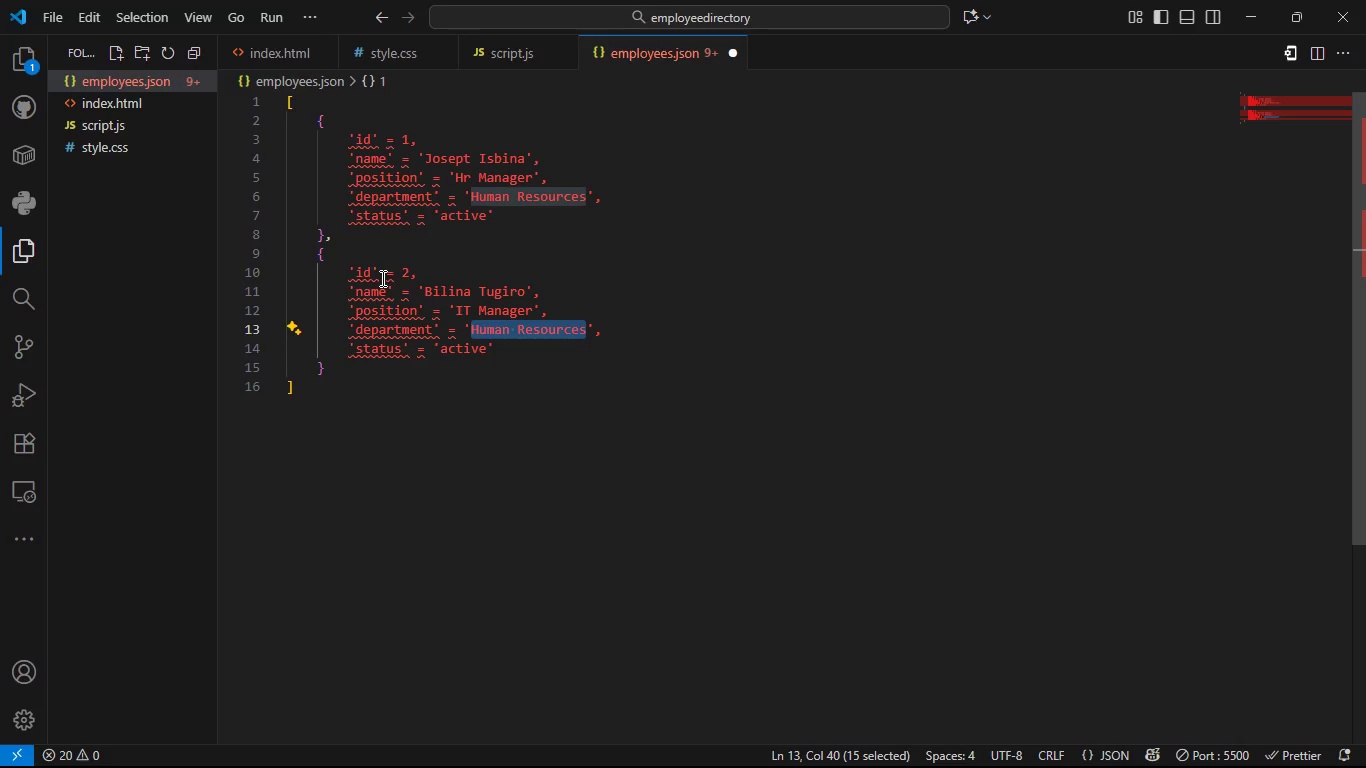 
type(IT)
key(Escape)
 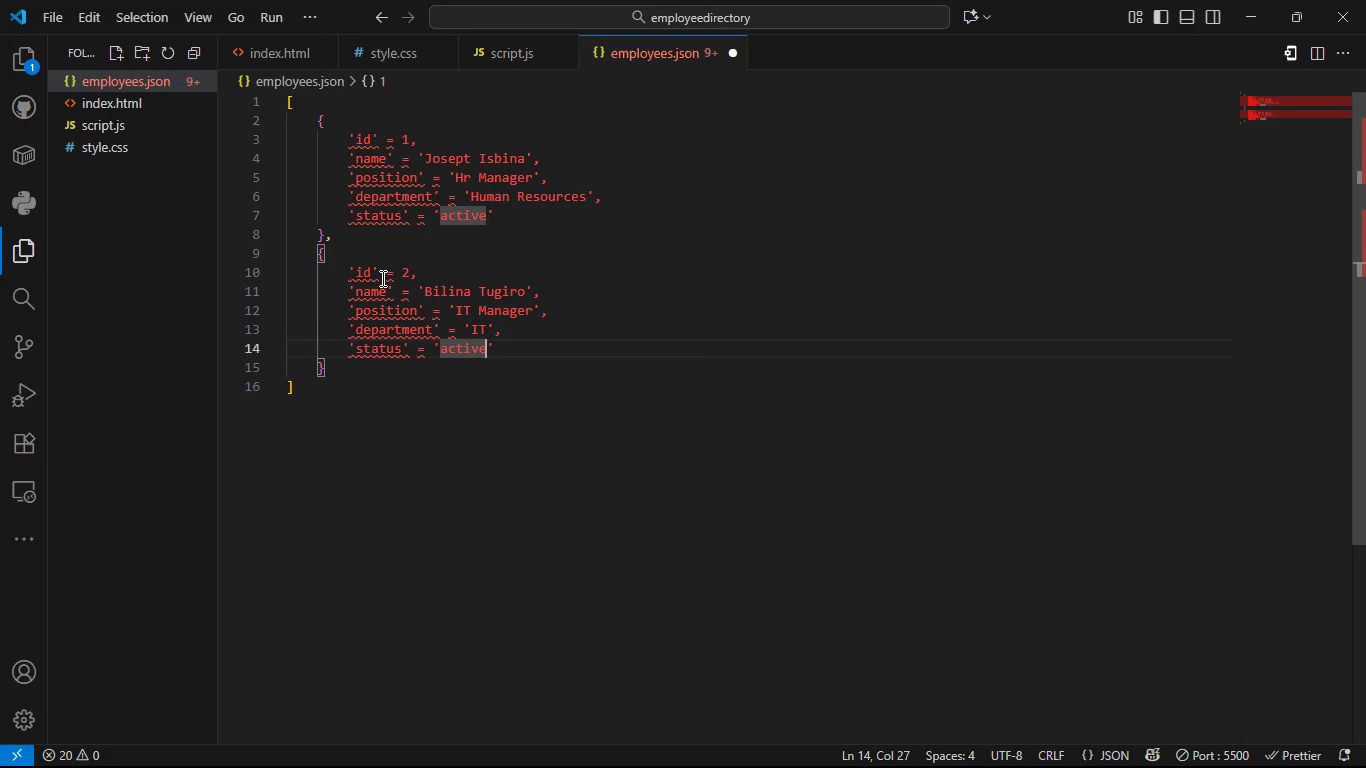 
key(ArrowDown)
 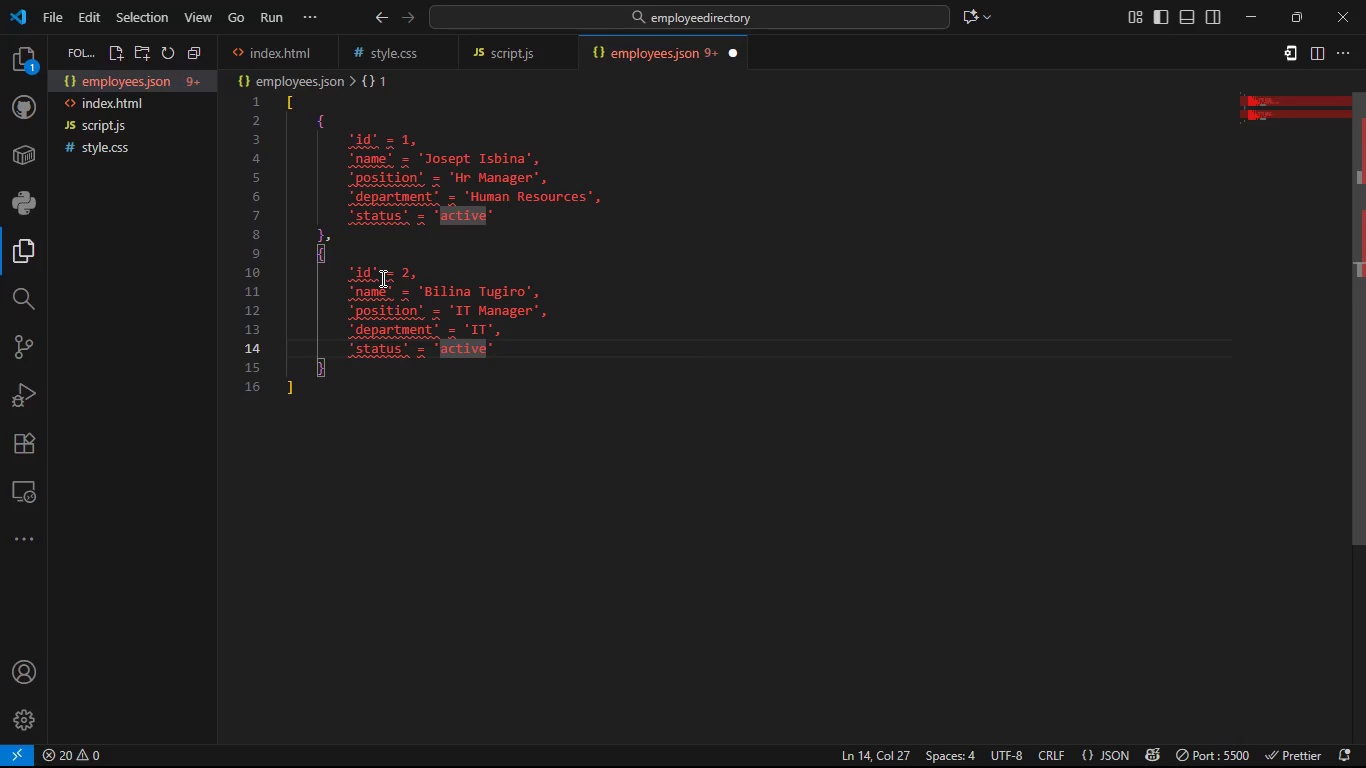 
key(Control+S)
 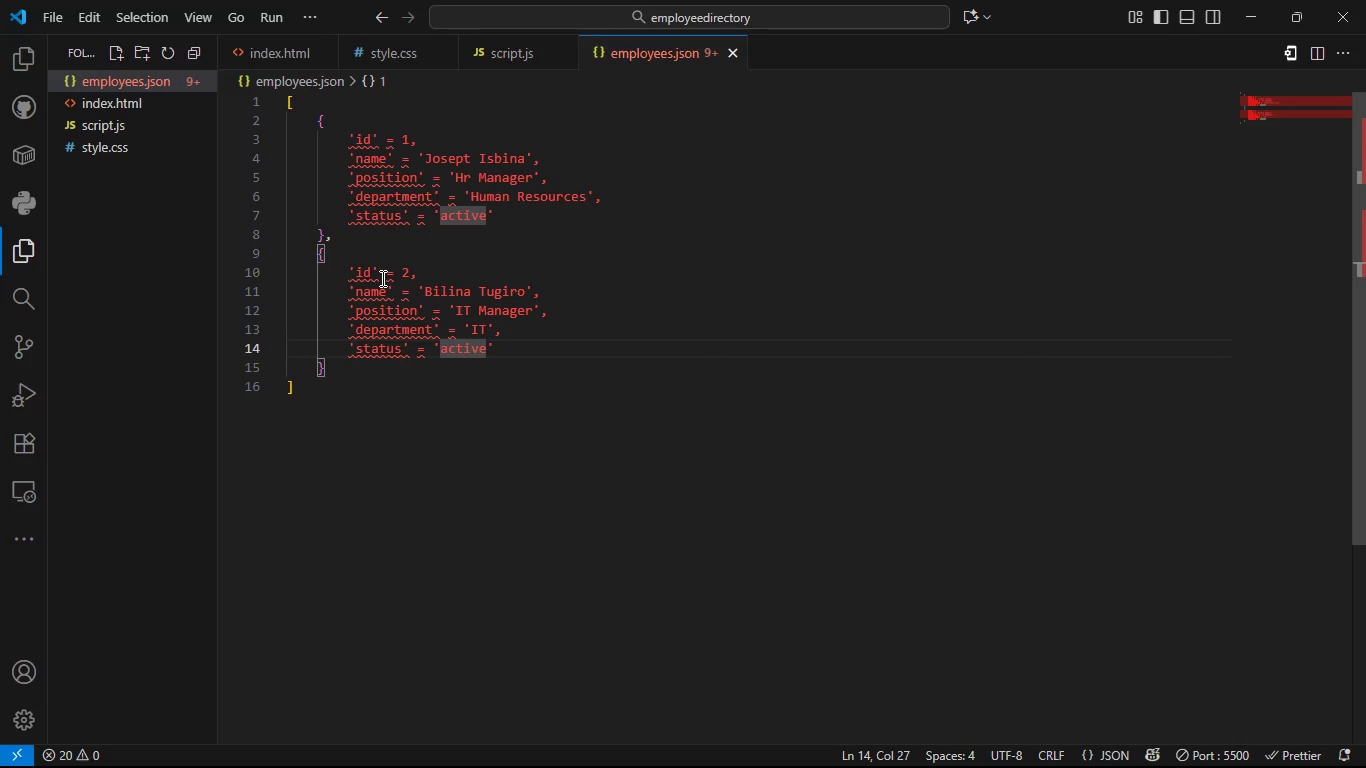 
key(Control+S)
 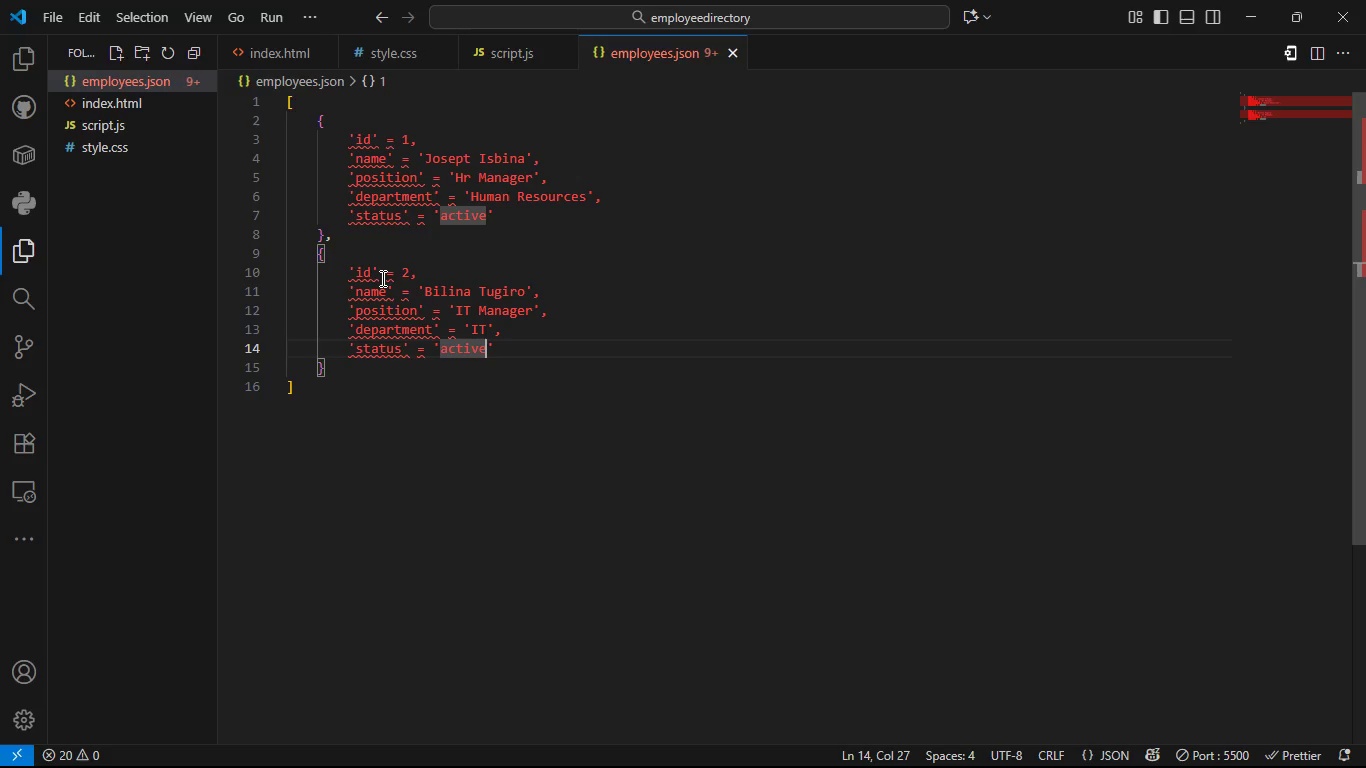 
key(Alt+Tab)
 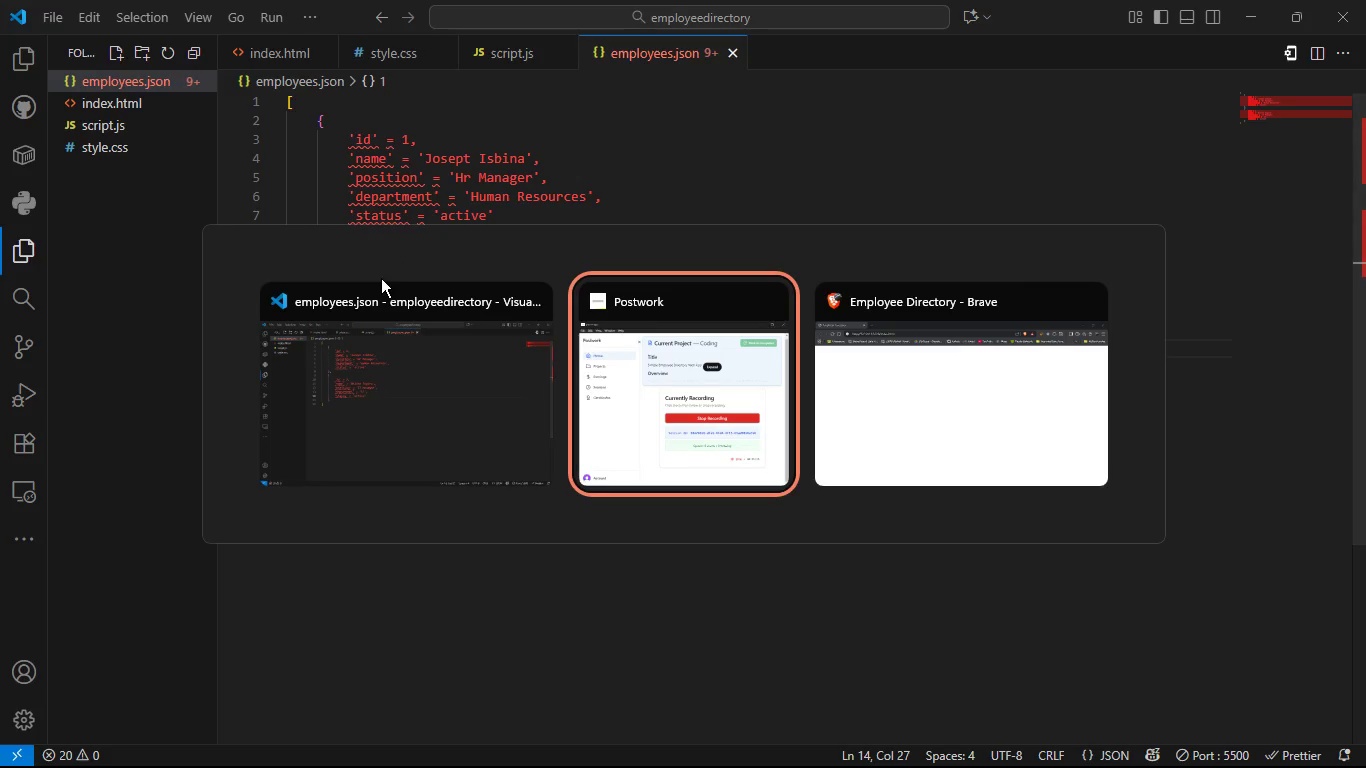 
key(Alt+Tab)
 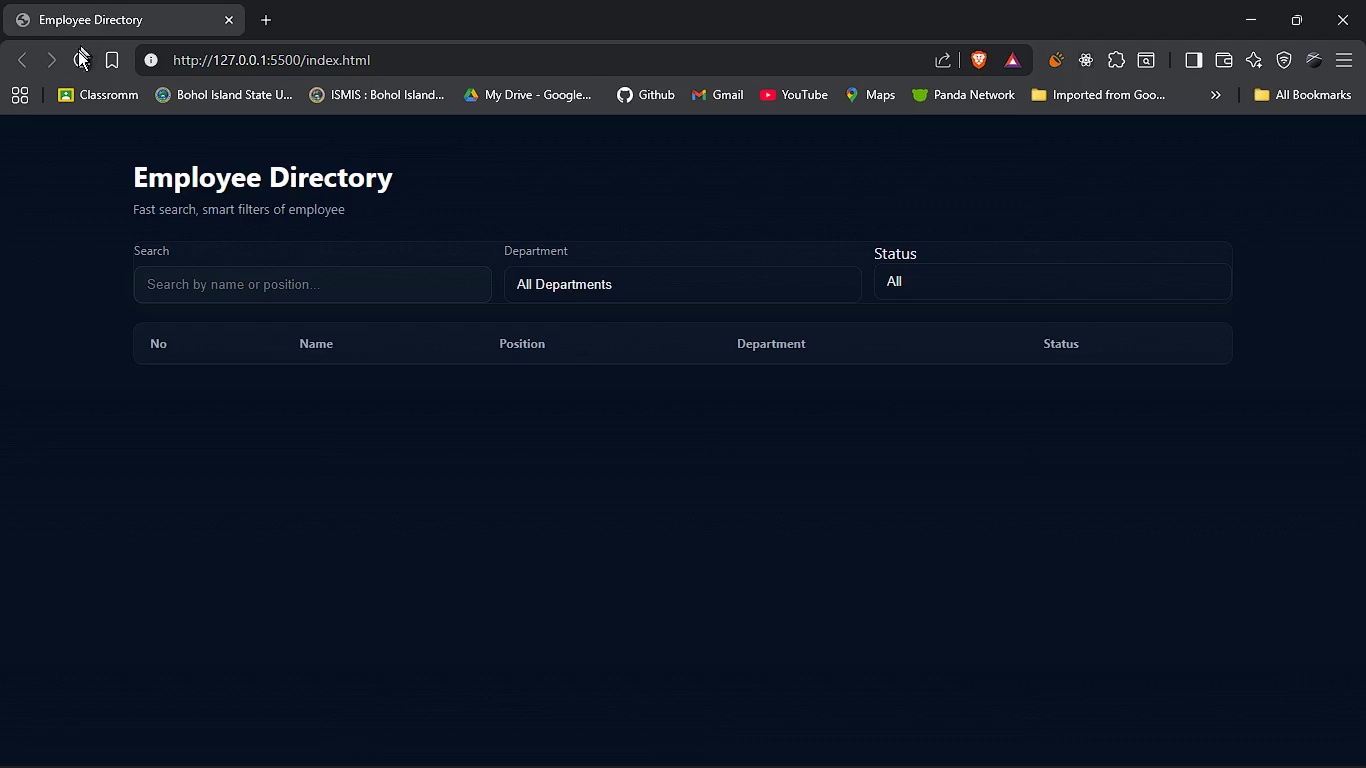 
left_click([77, 59])
 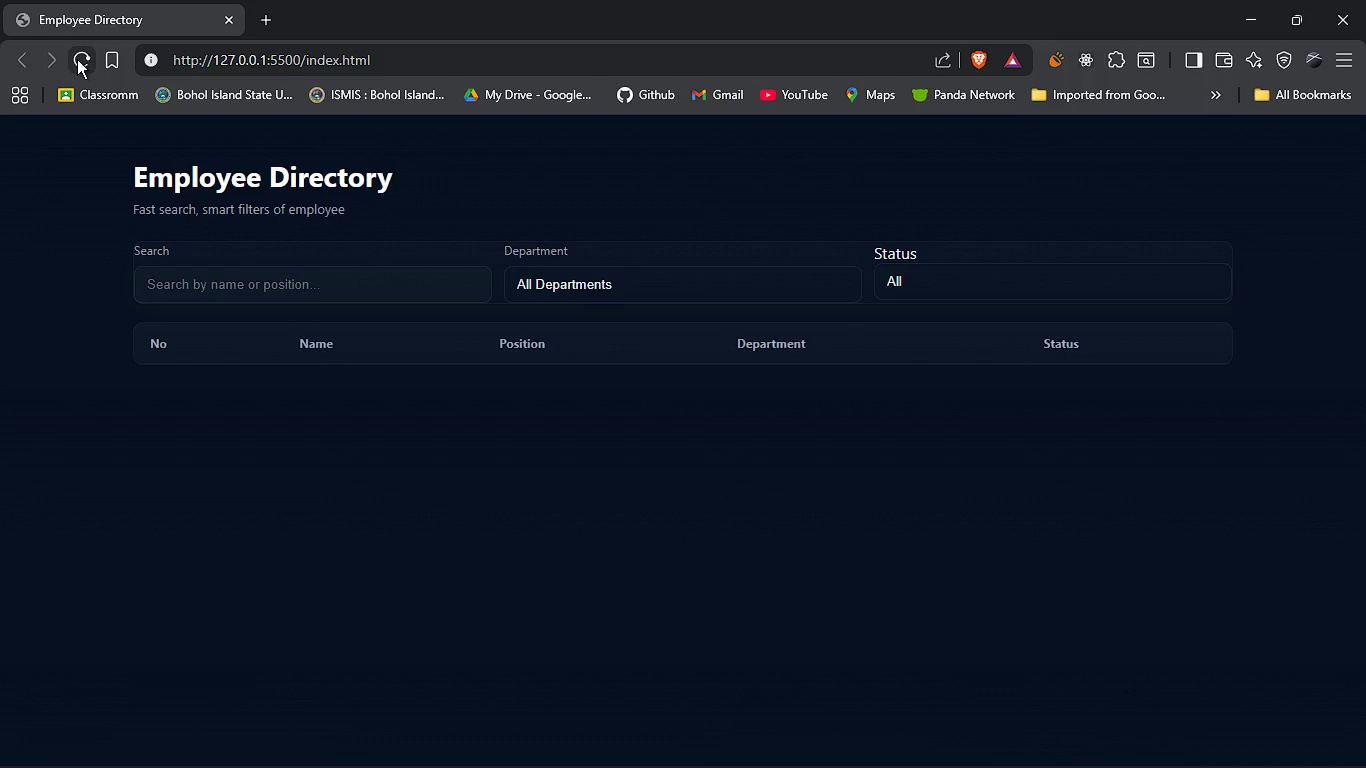 
key(F12)
 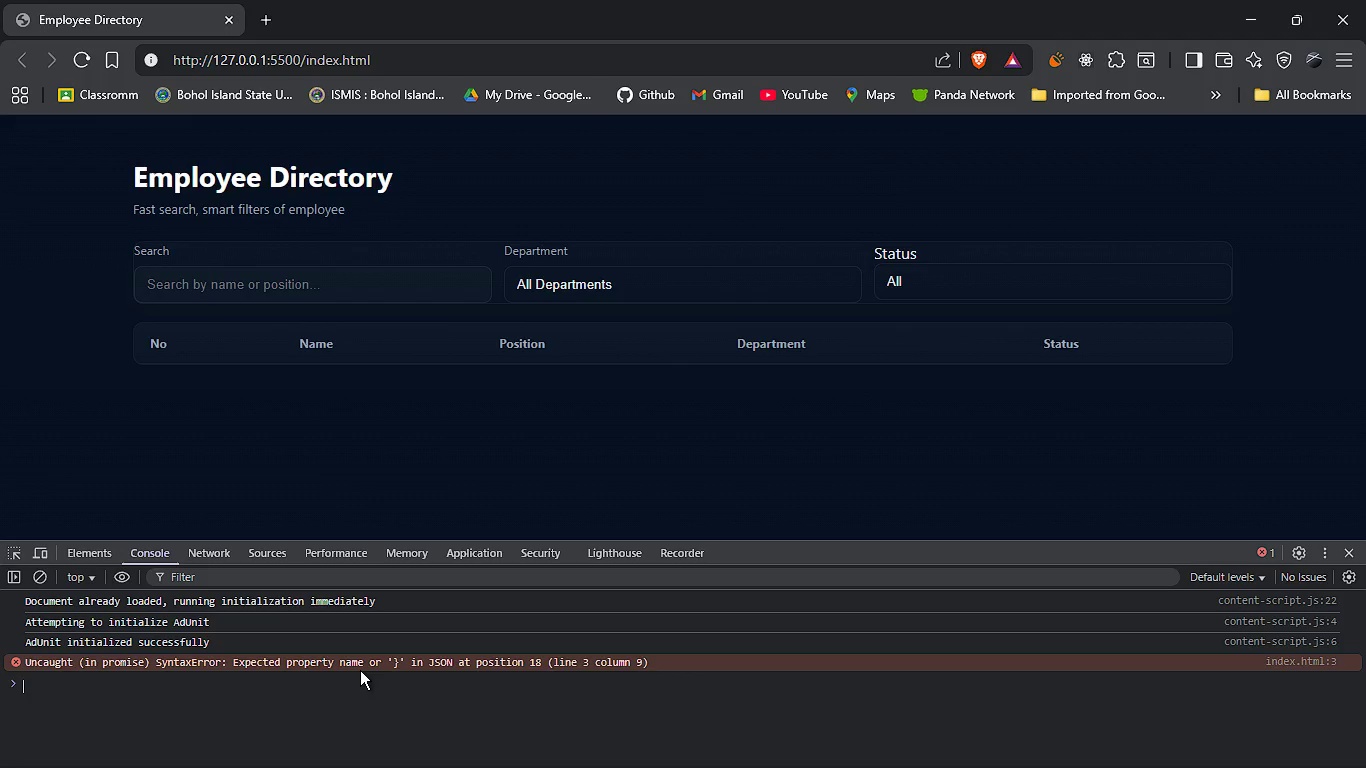 
wait(17.14)
 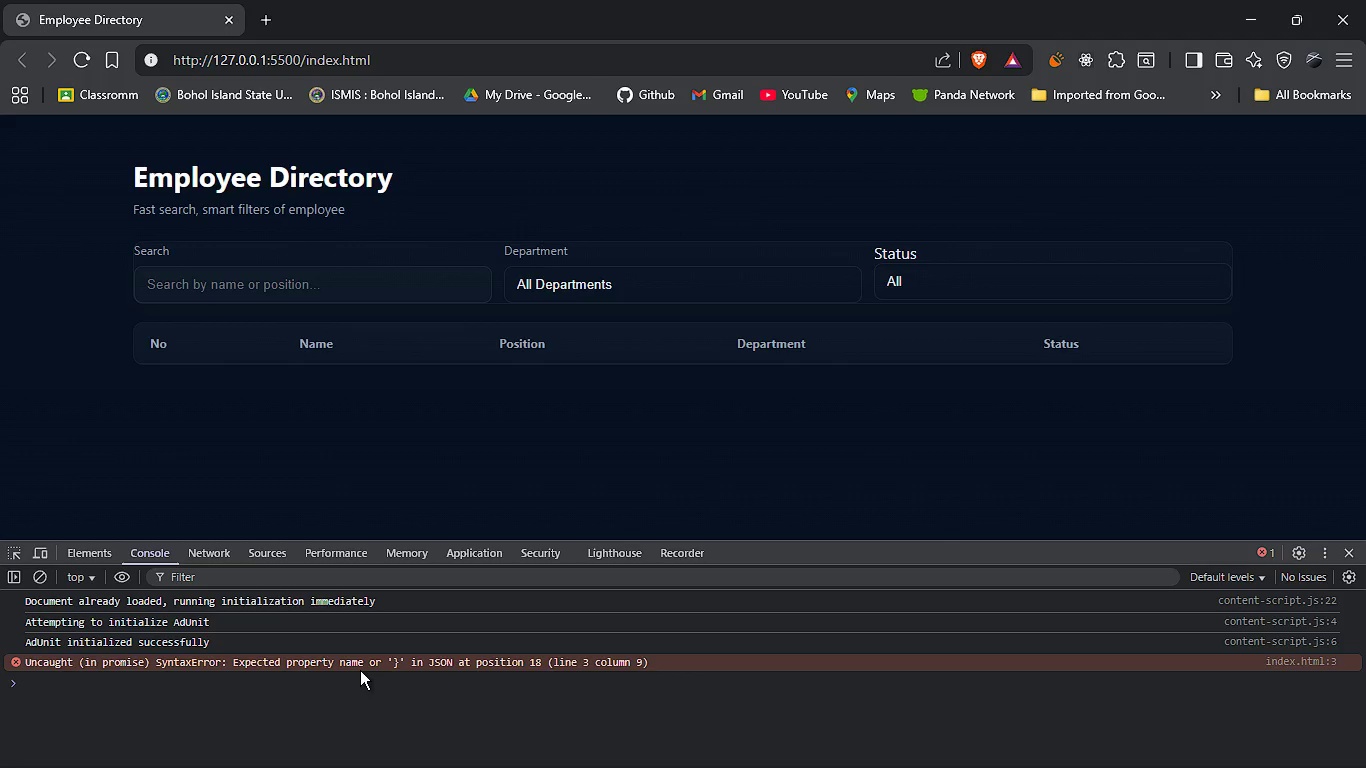 
key(Alt+Tab)
 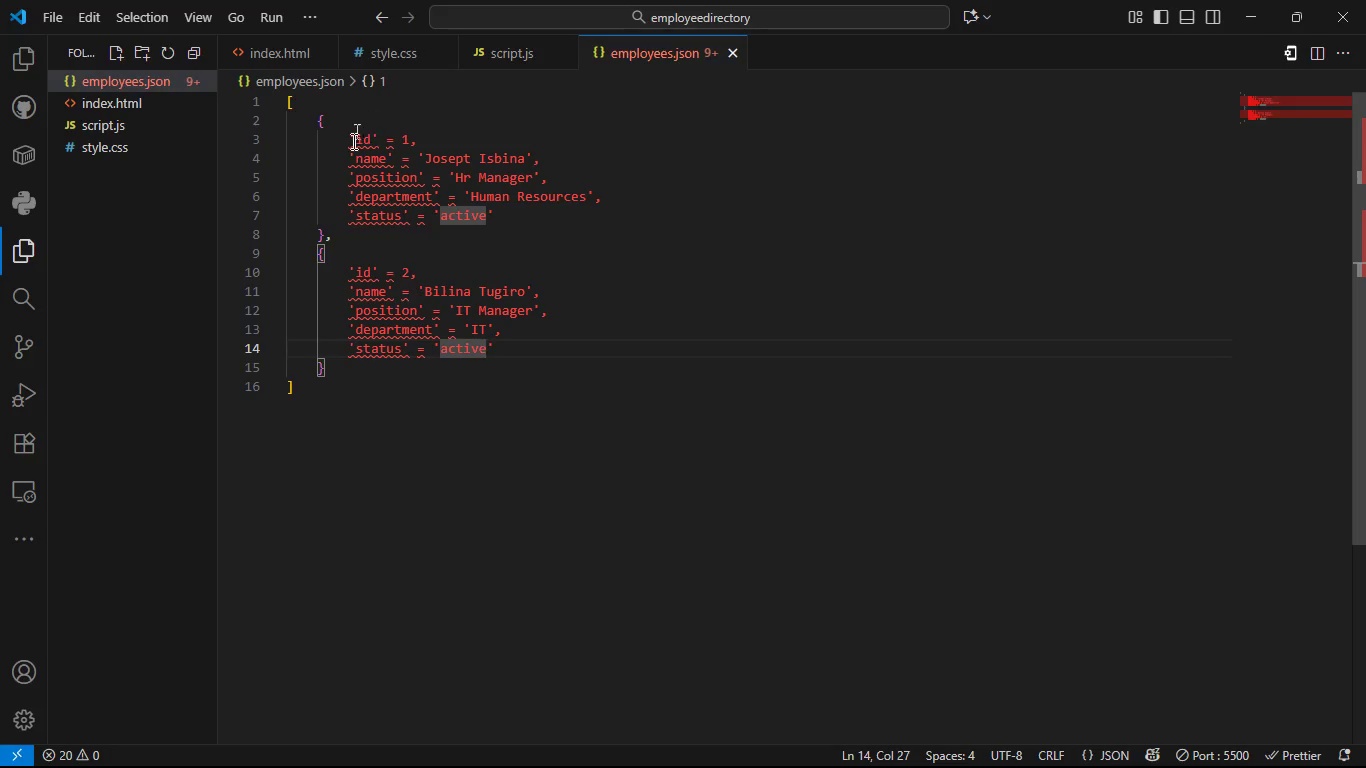 
left_click([350, 150])
 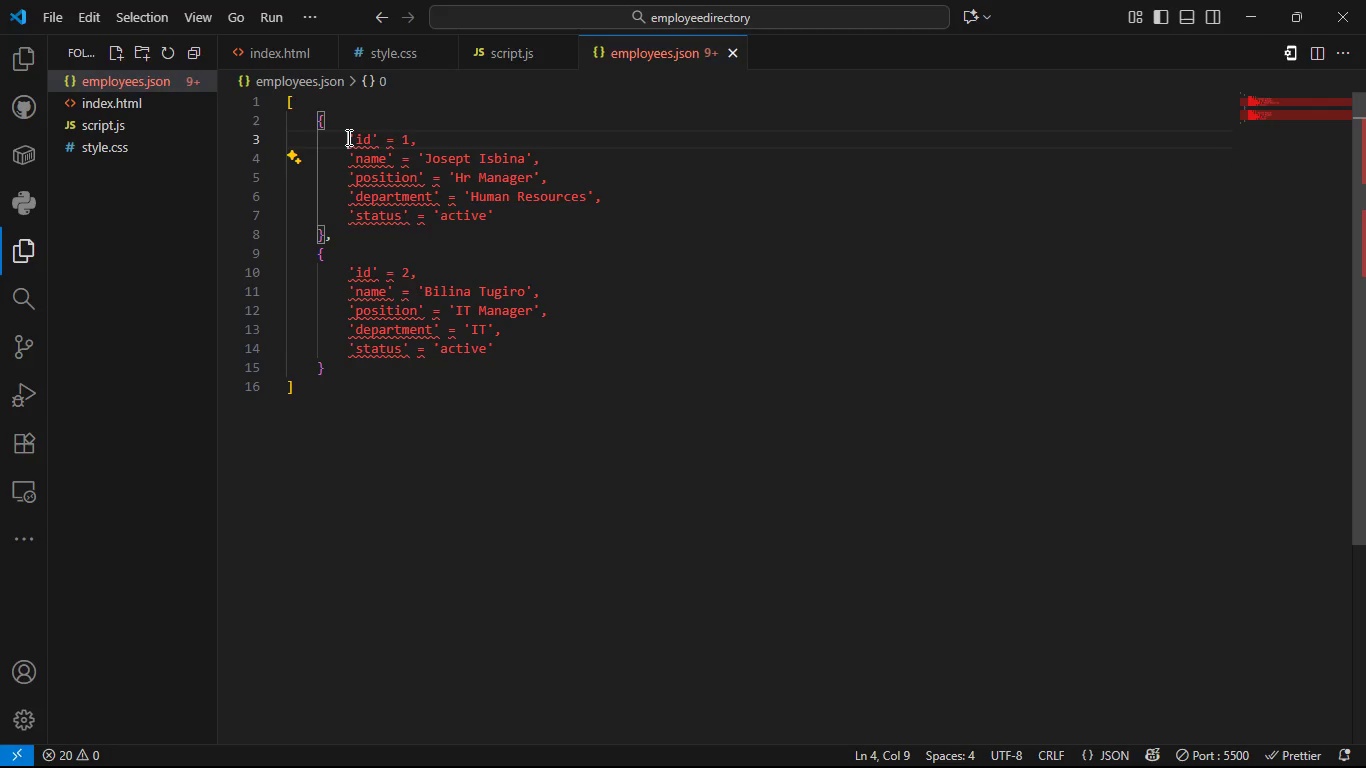 
left_click([347, 137])
 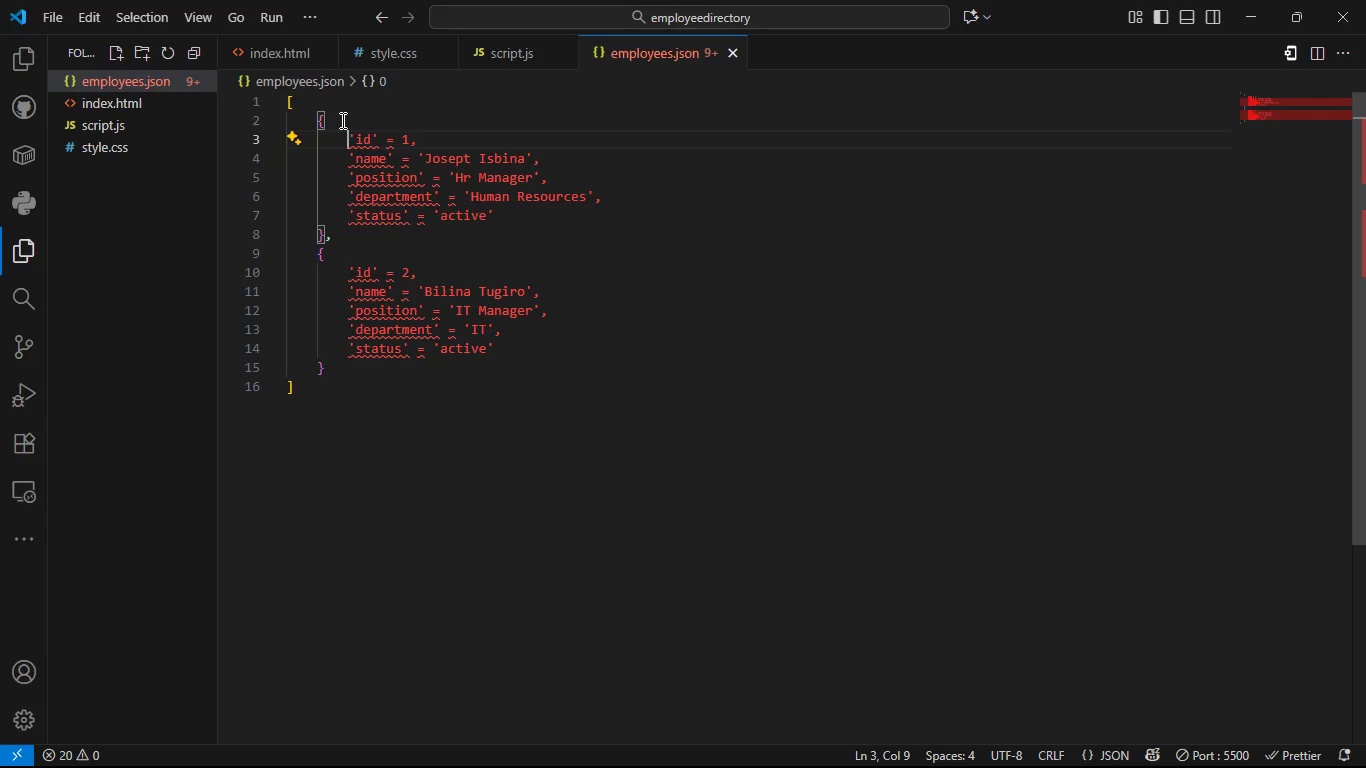 
left_click([341, 120])
 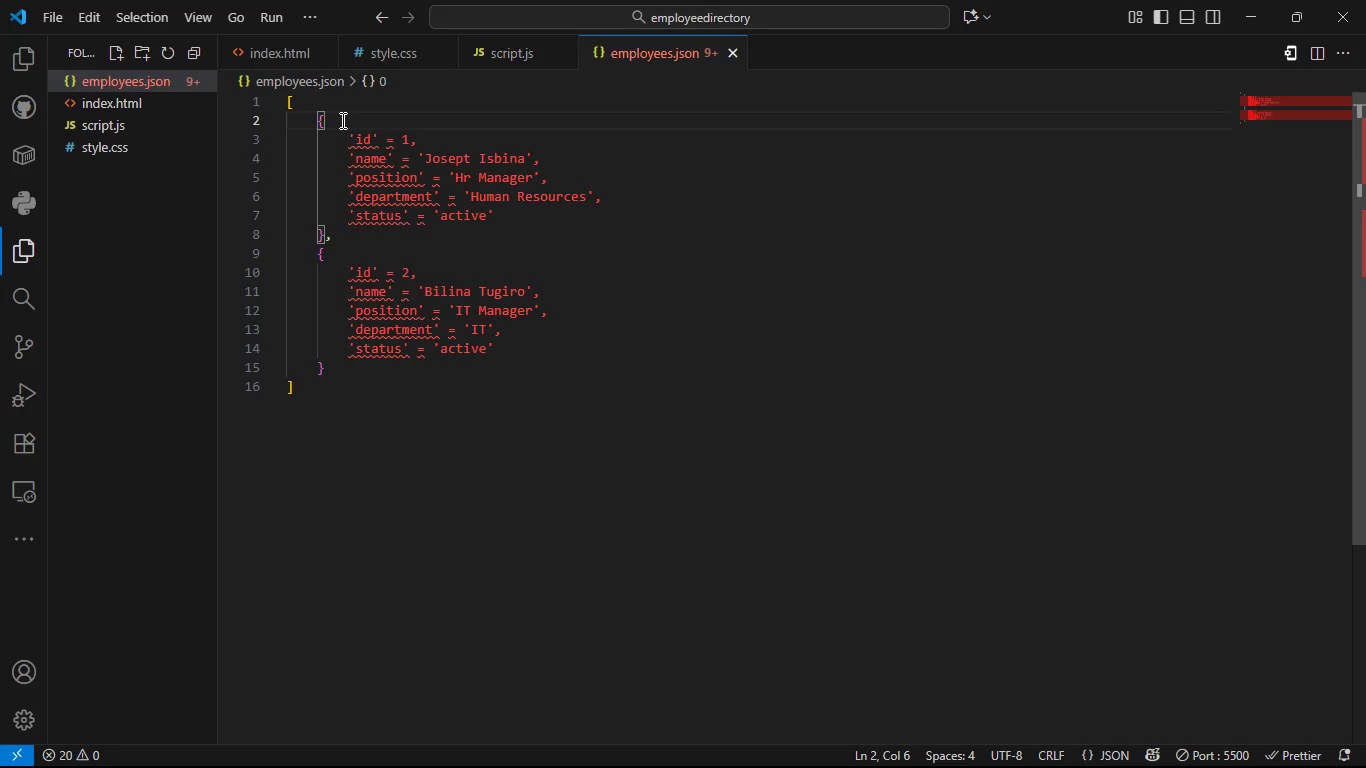 
key(ArrowDown)
 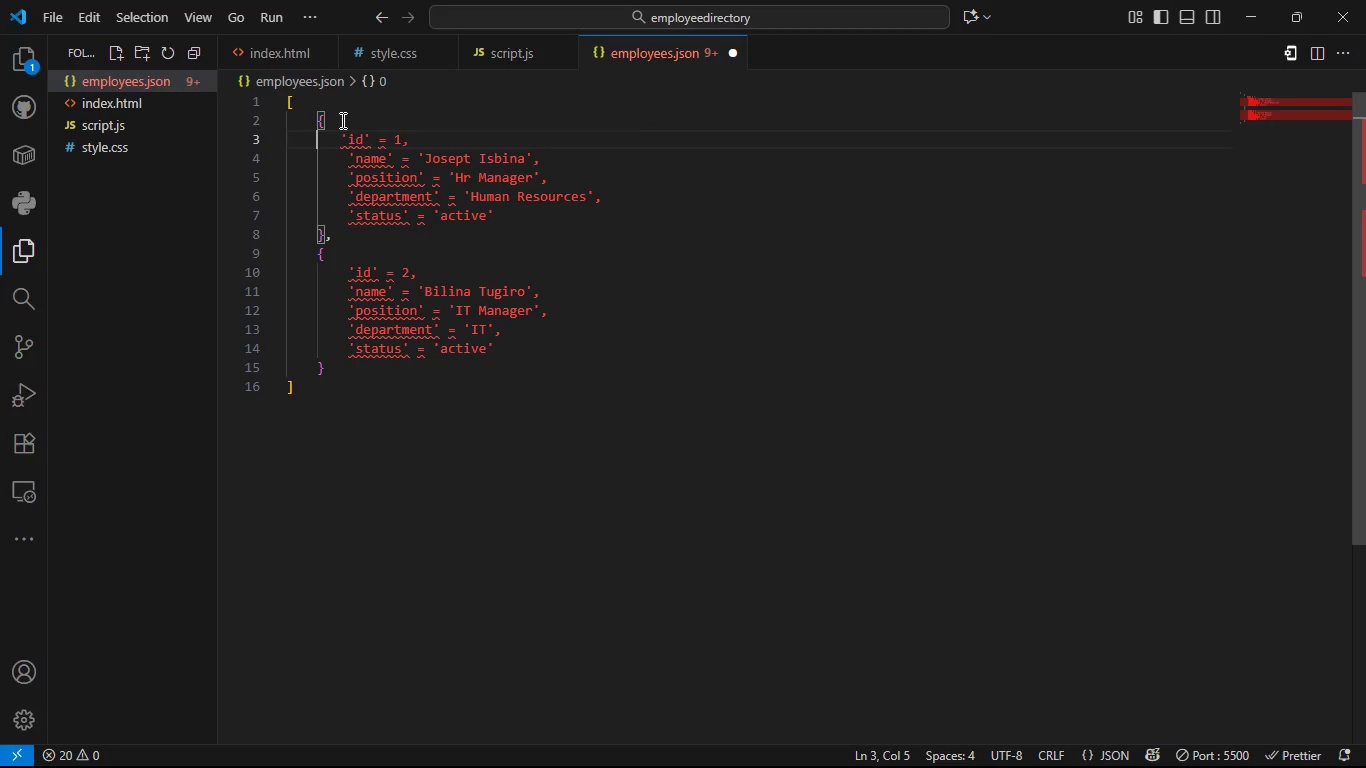 
key(Backspace)
 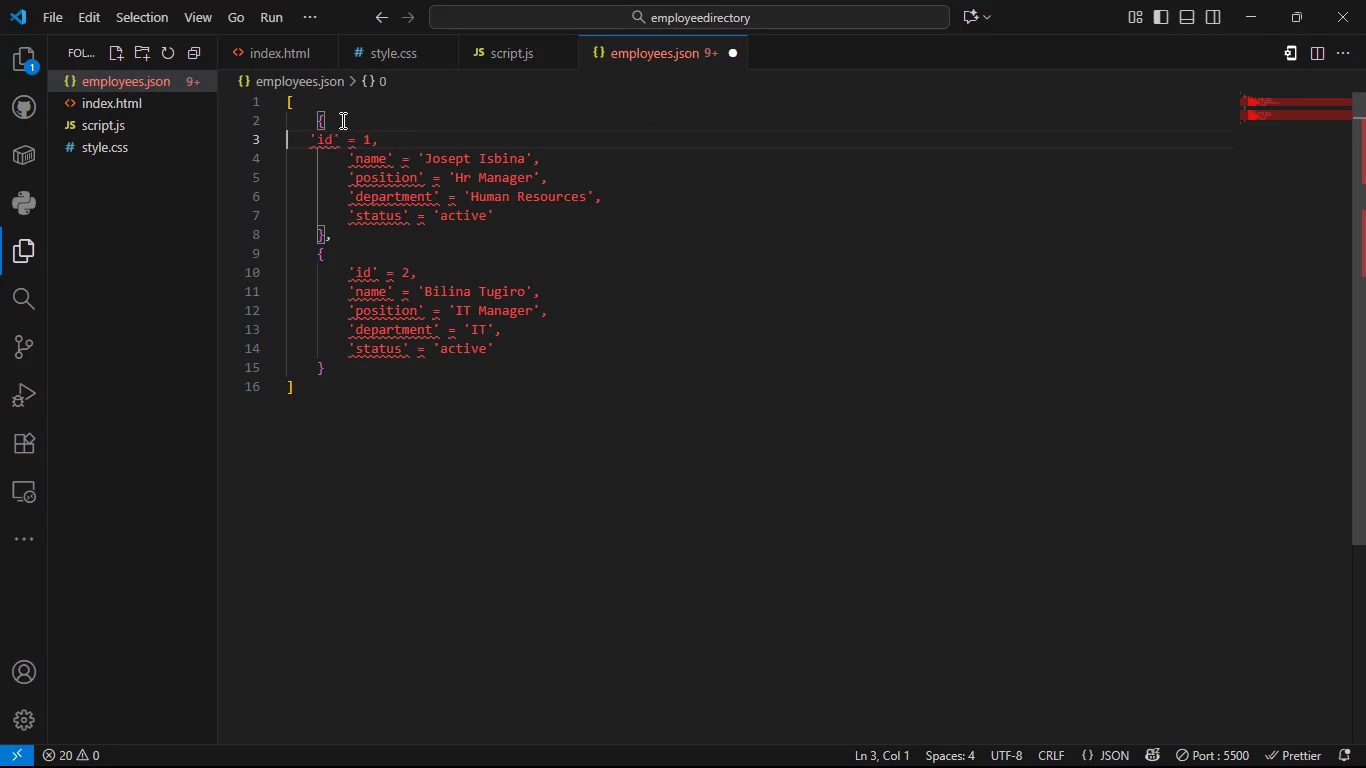 
key(Backspace)
 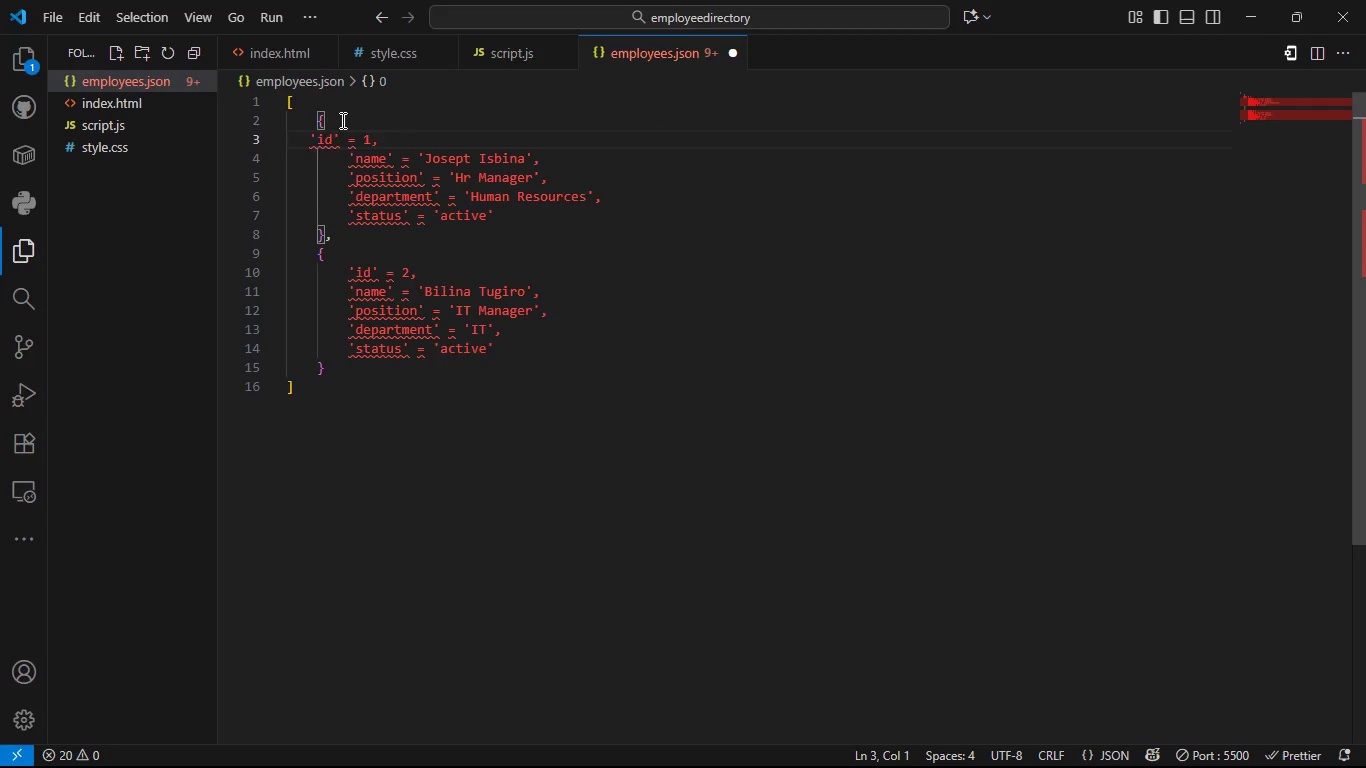 
key(Backspace)
 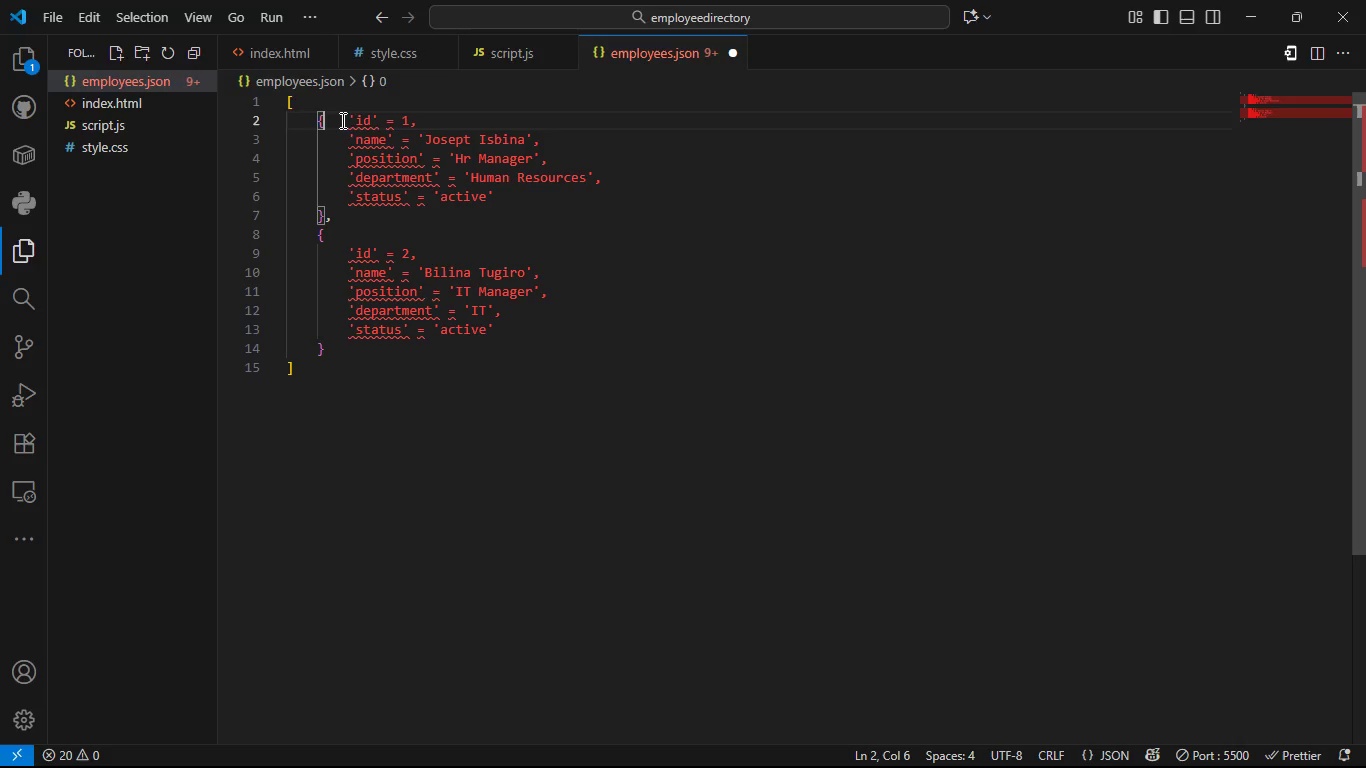 
key(Enter)
 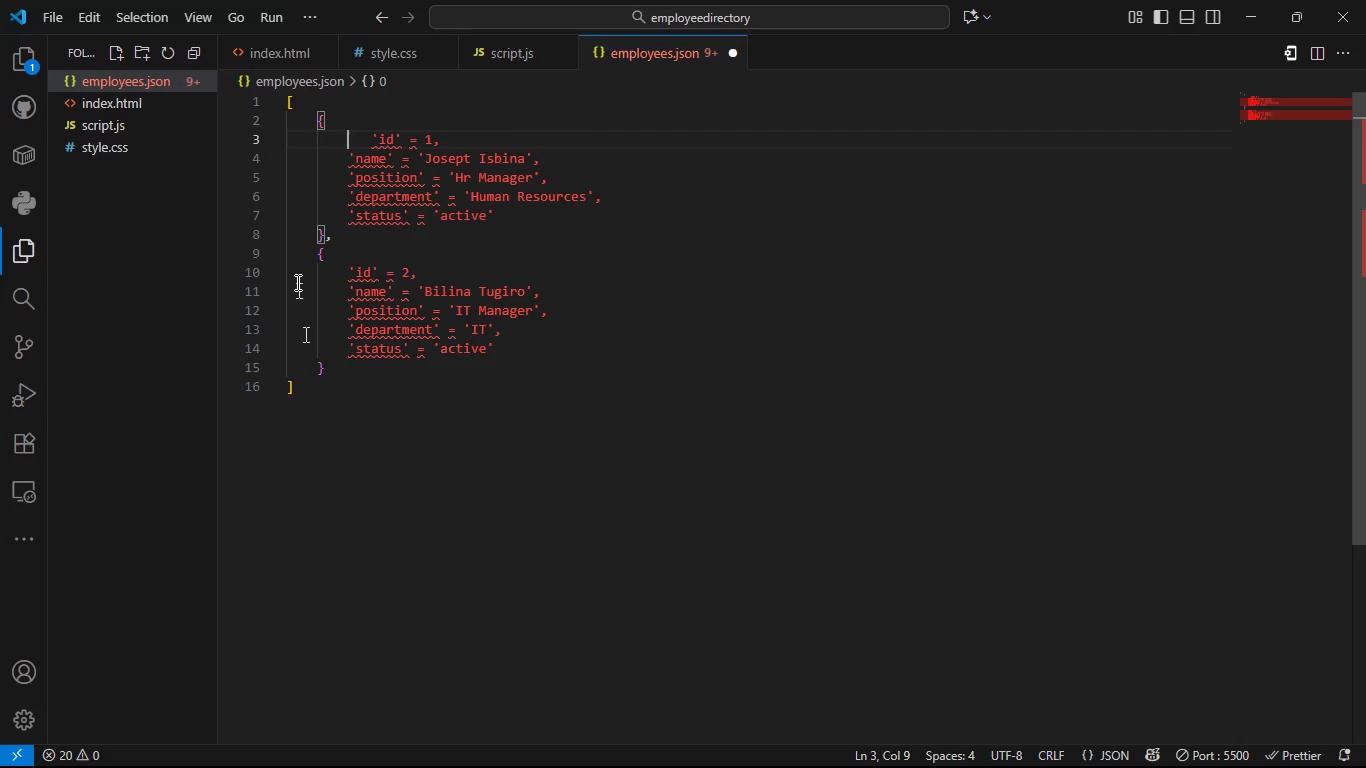 
key(Control+S)
 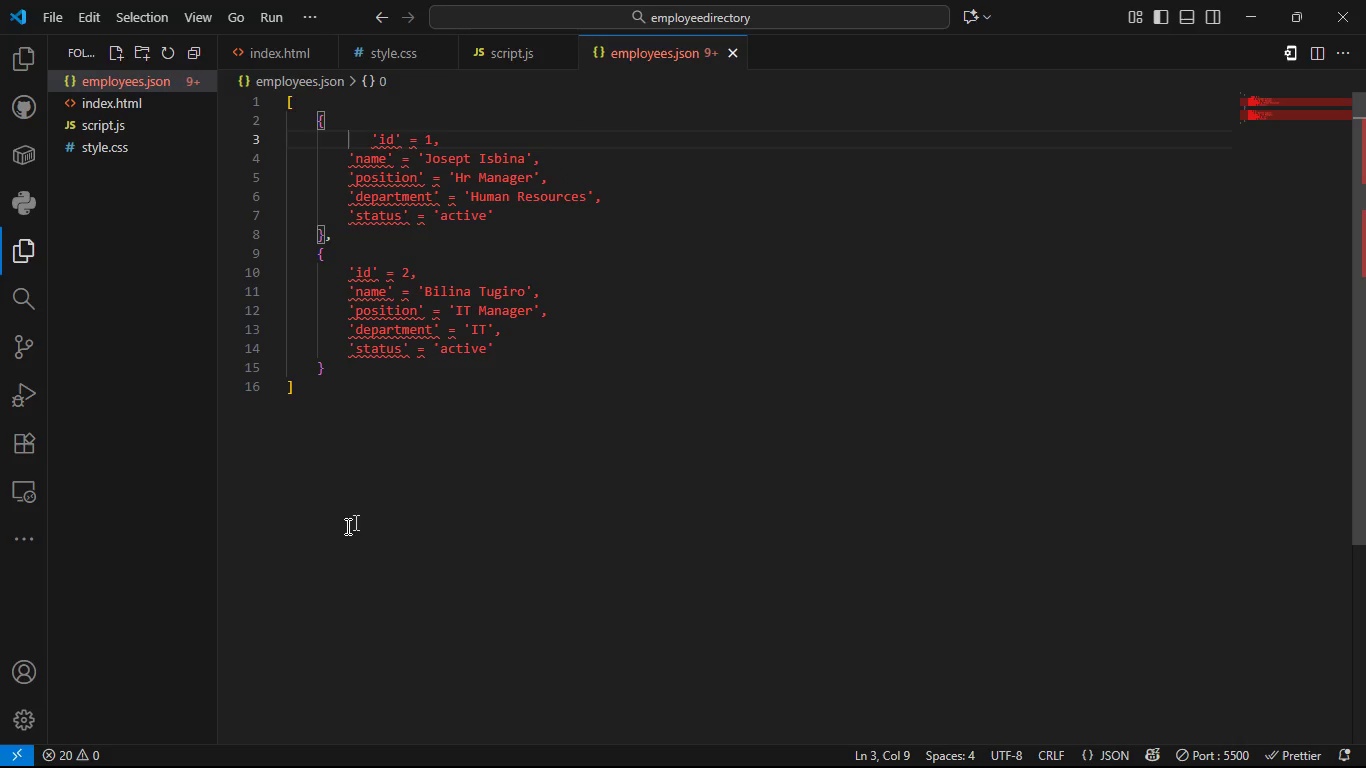 
left_click_drag(start_coordinate=[345, 526], to_coordinate=[210, 12])
 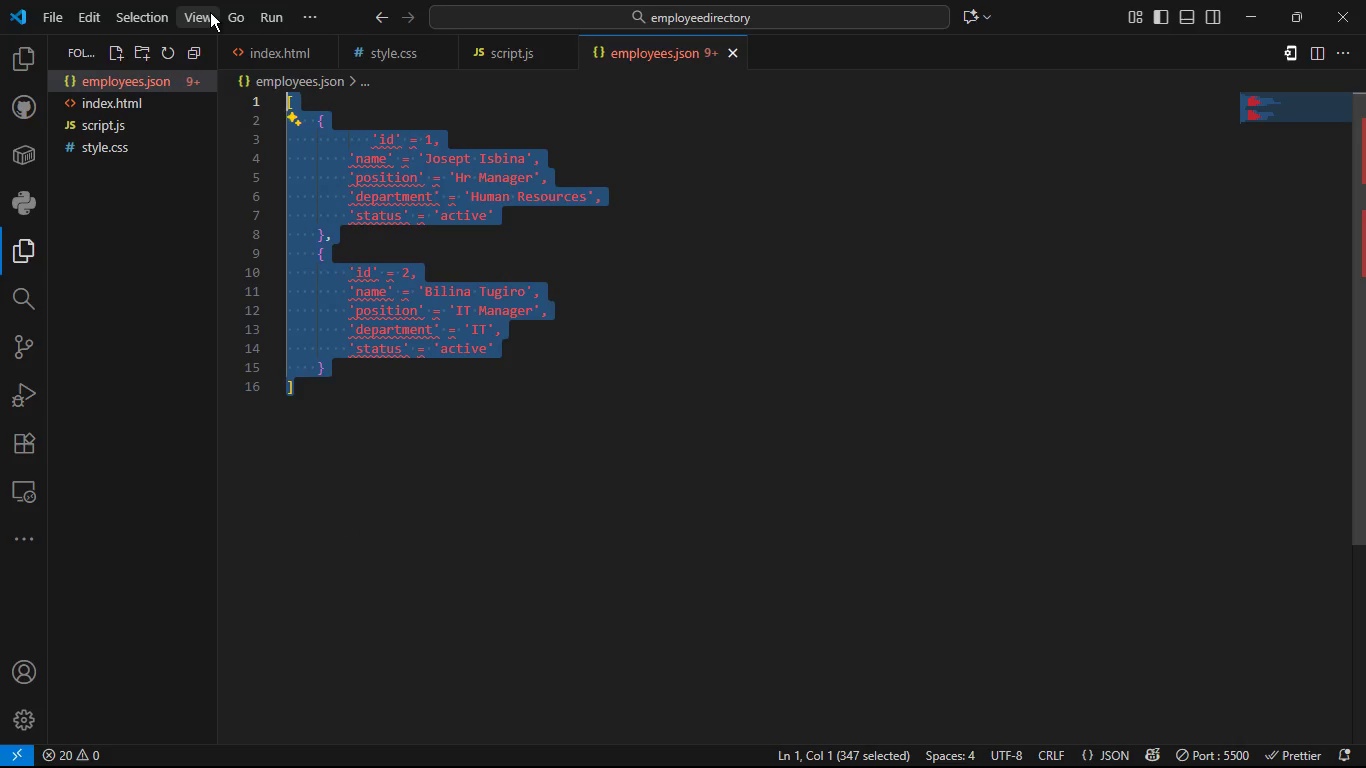 
key(Control+C)
 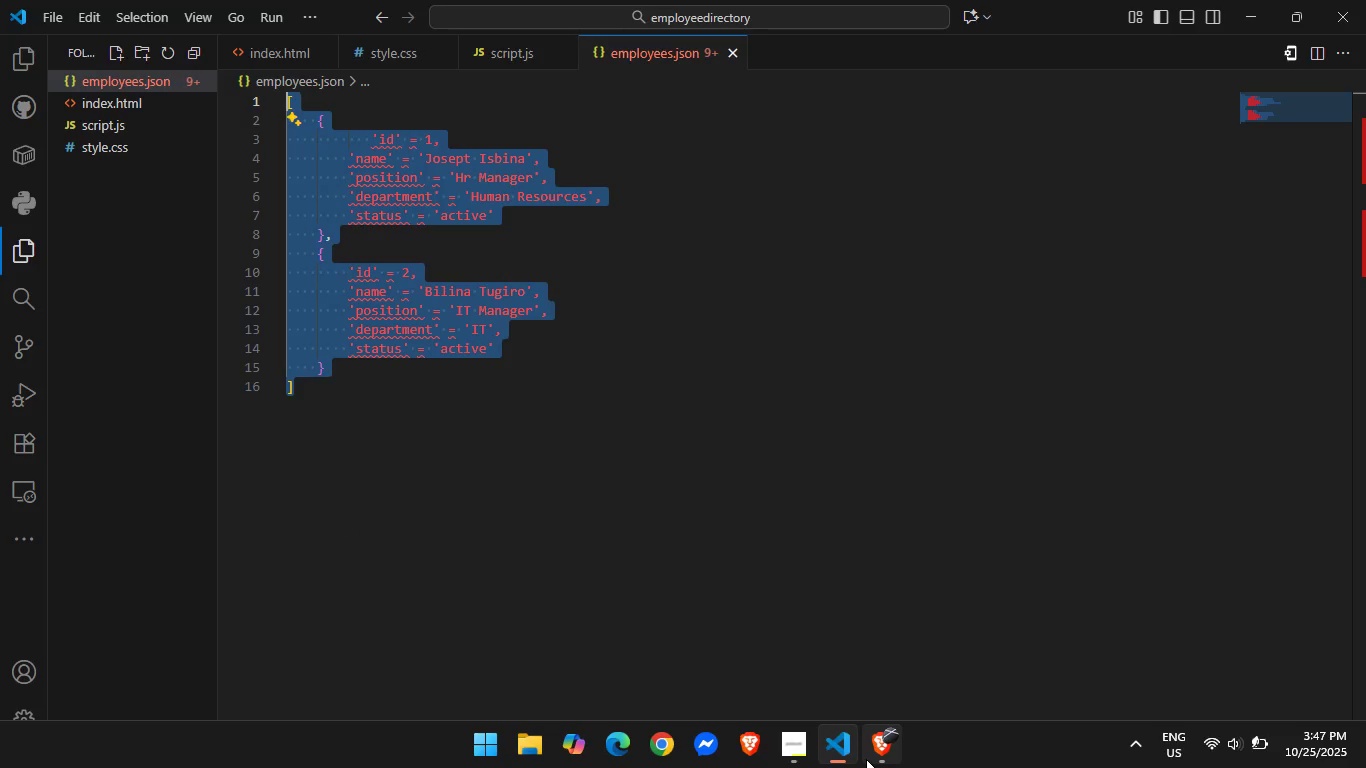 
left_click([866, 759])
 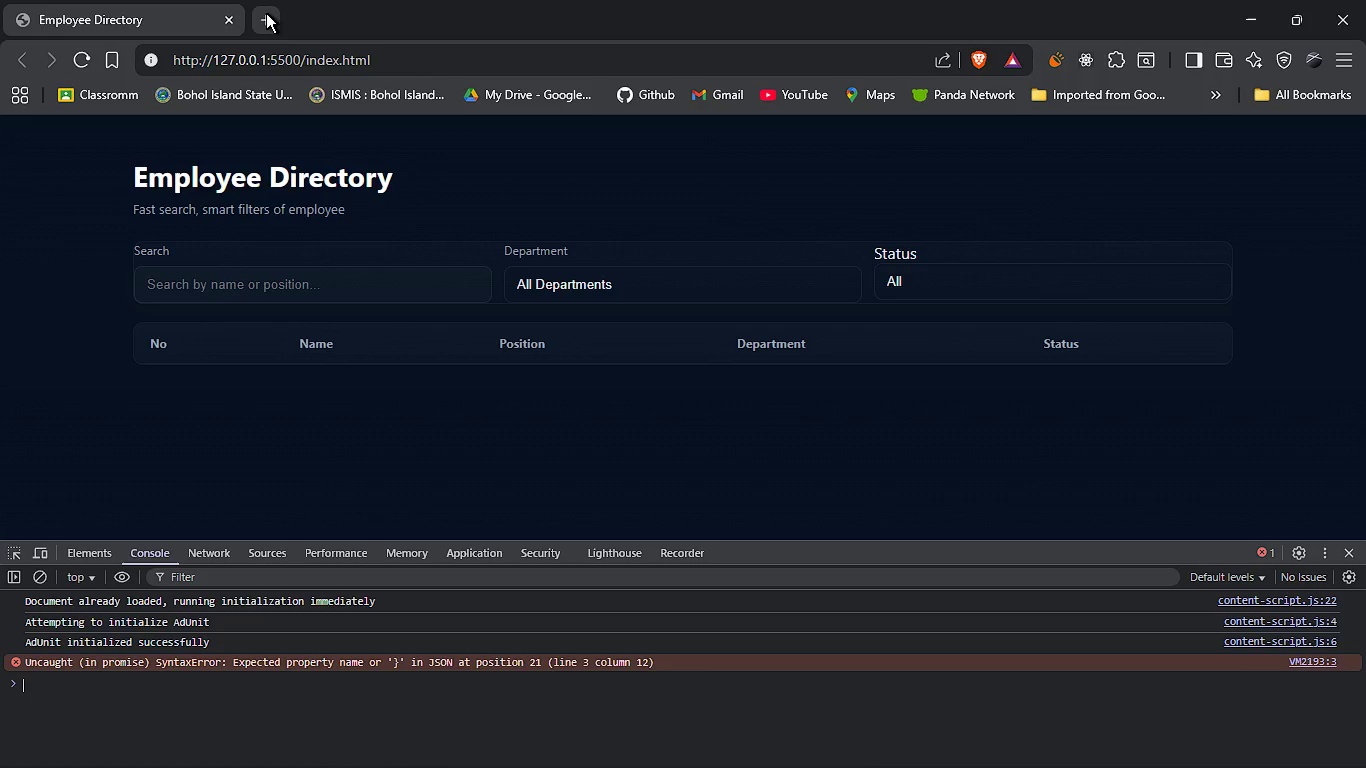 
left_click([265, 13])
 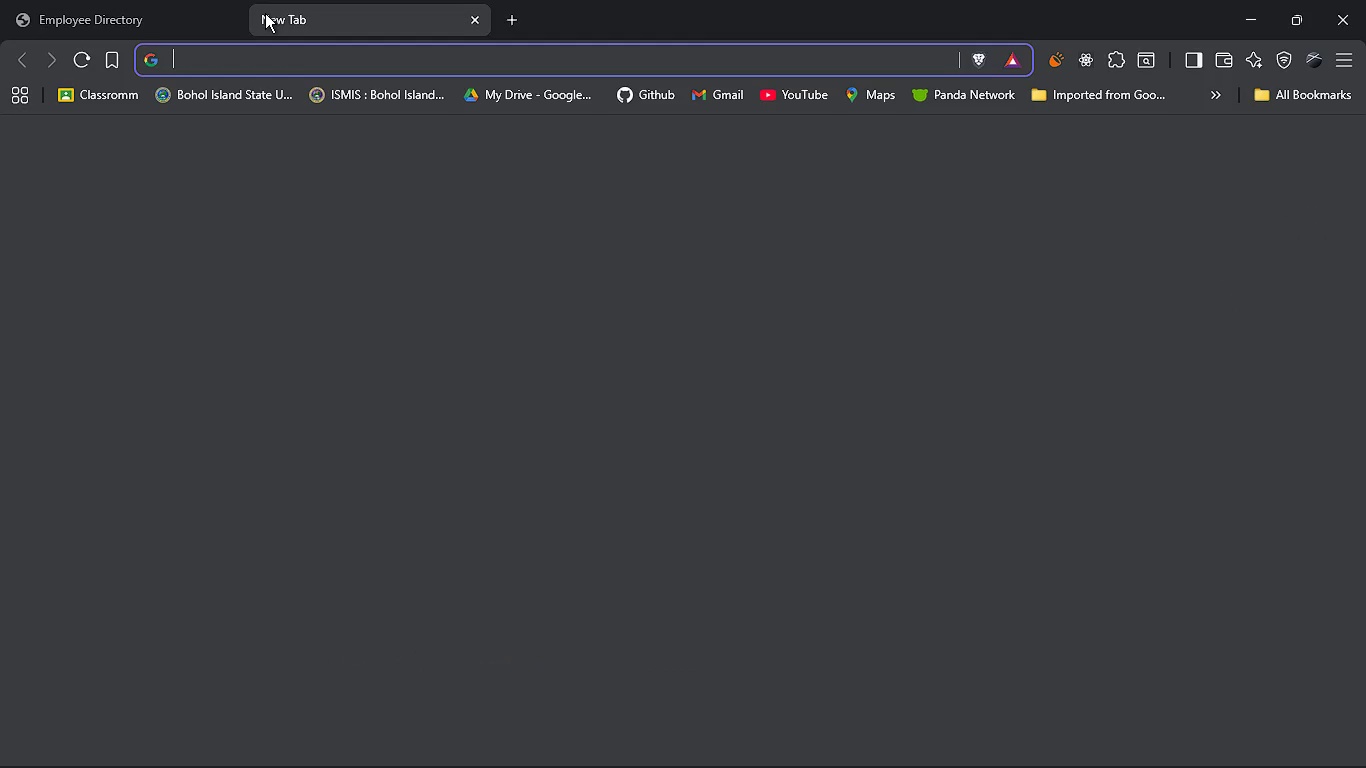 
type(is this a correct json structure  )
 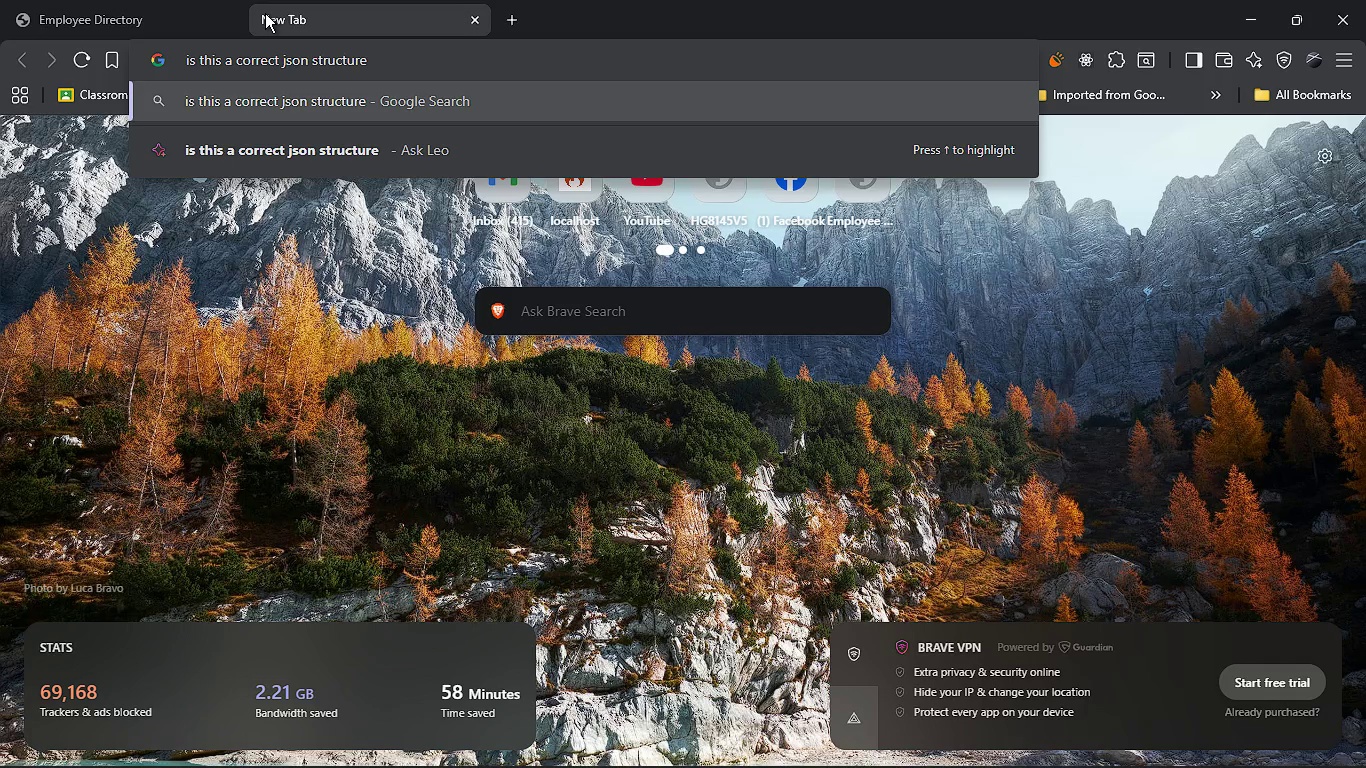 
key(Control+V)
 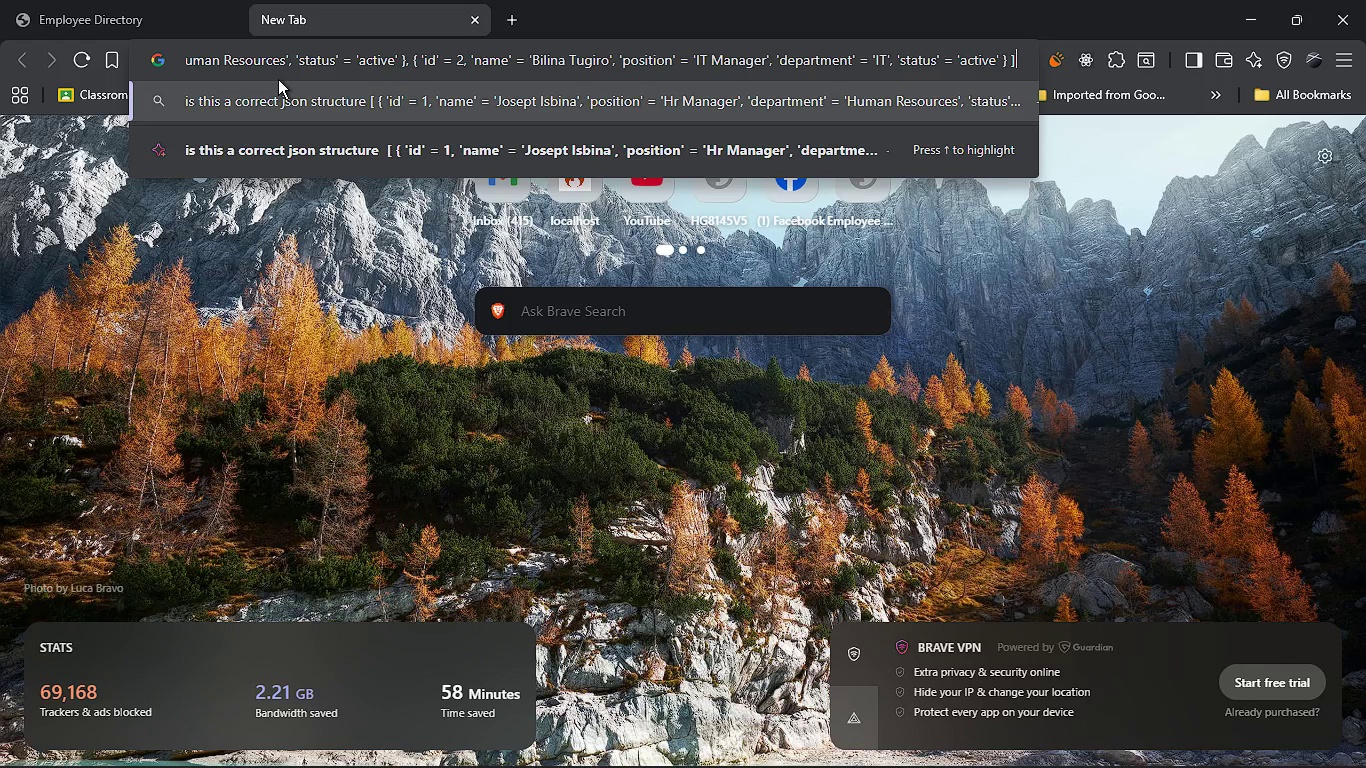 
key(ArrowDown)
 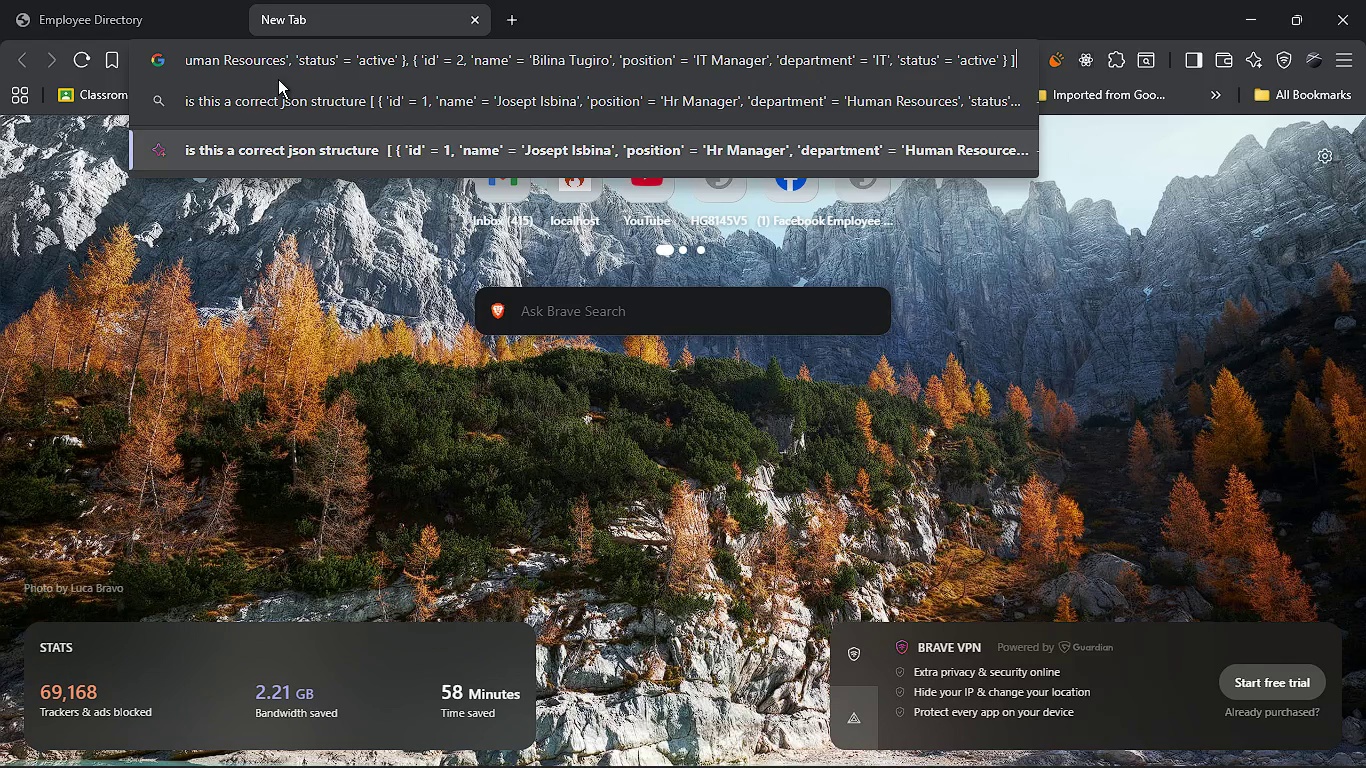 
key(Enter)
 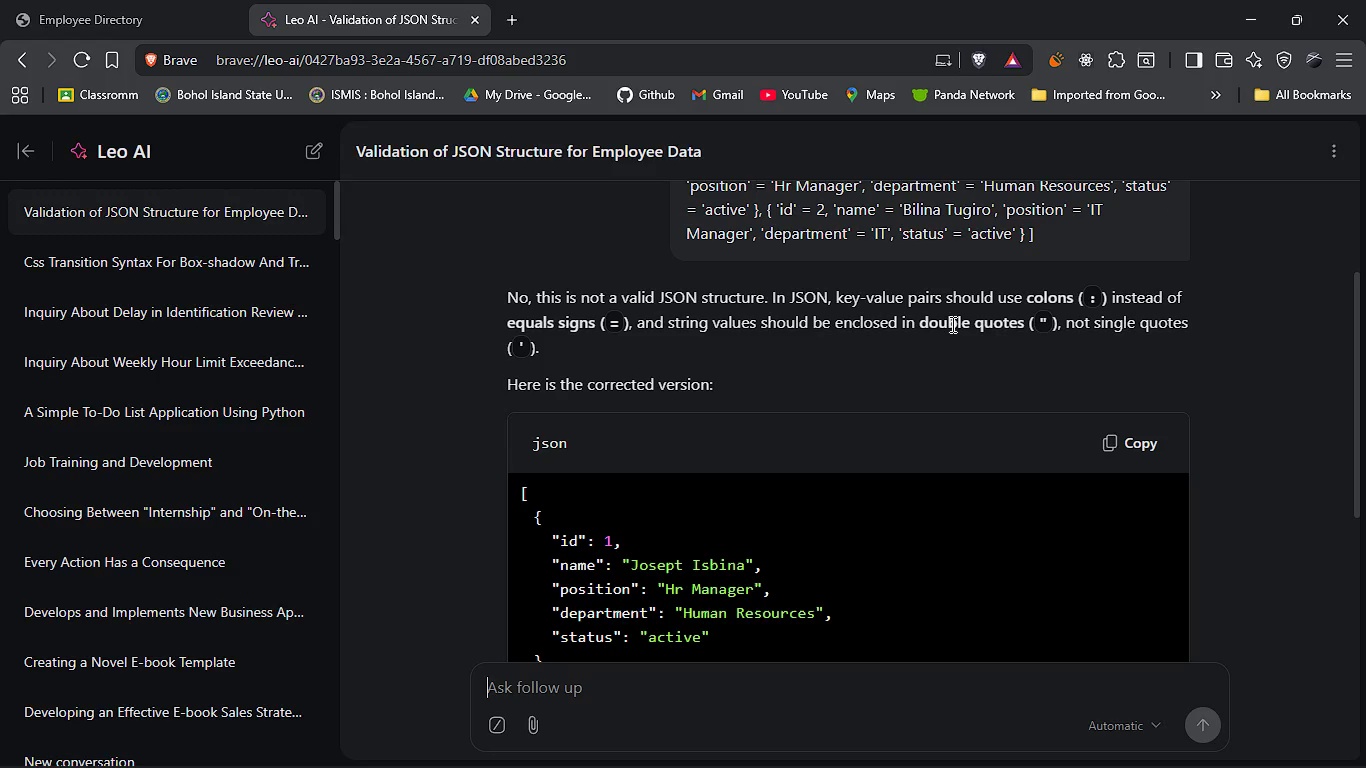 
wait(13.41)
 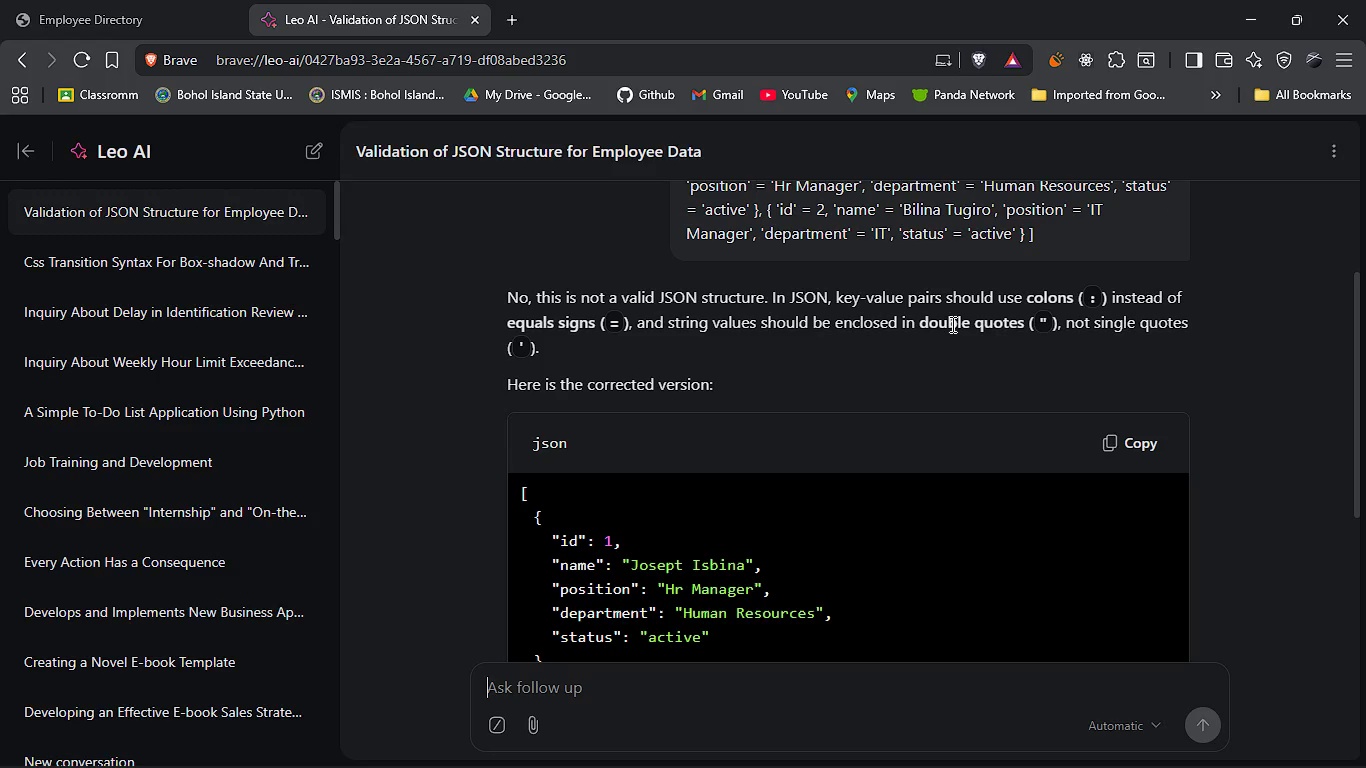 
key(Alt+AltLeft)
 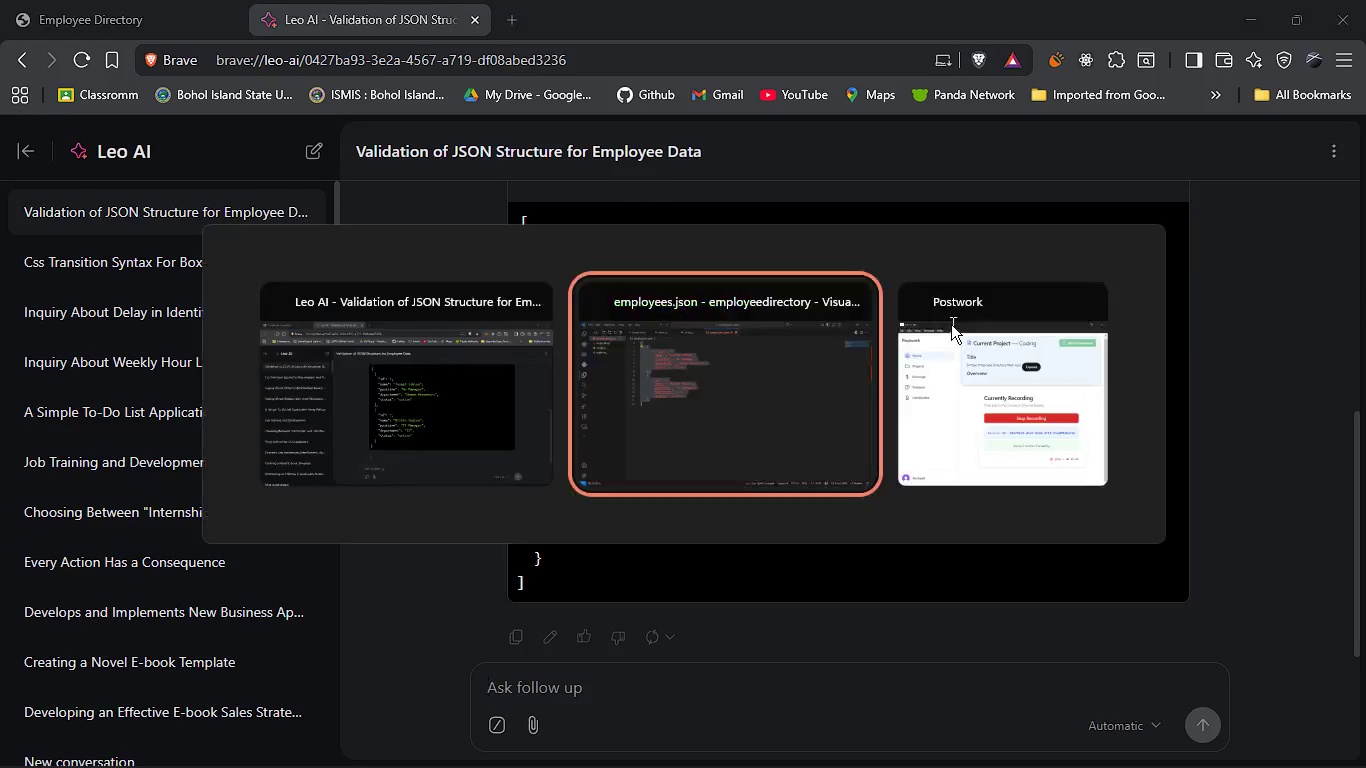 
key(Alt+Tab)
 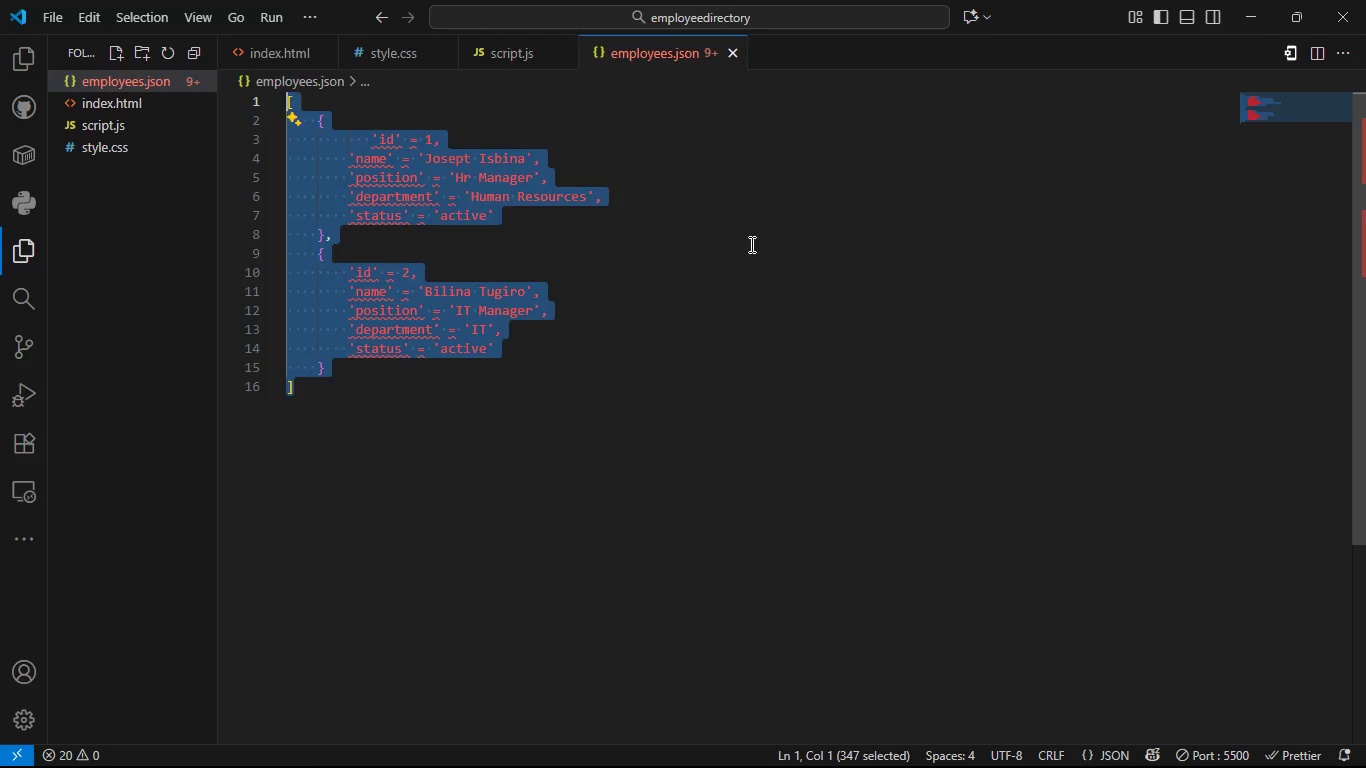 
left_click([750, 244])
 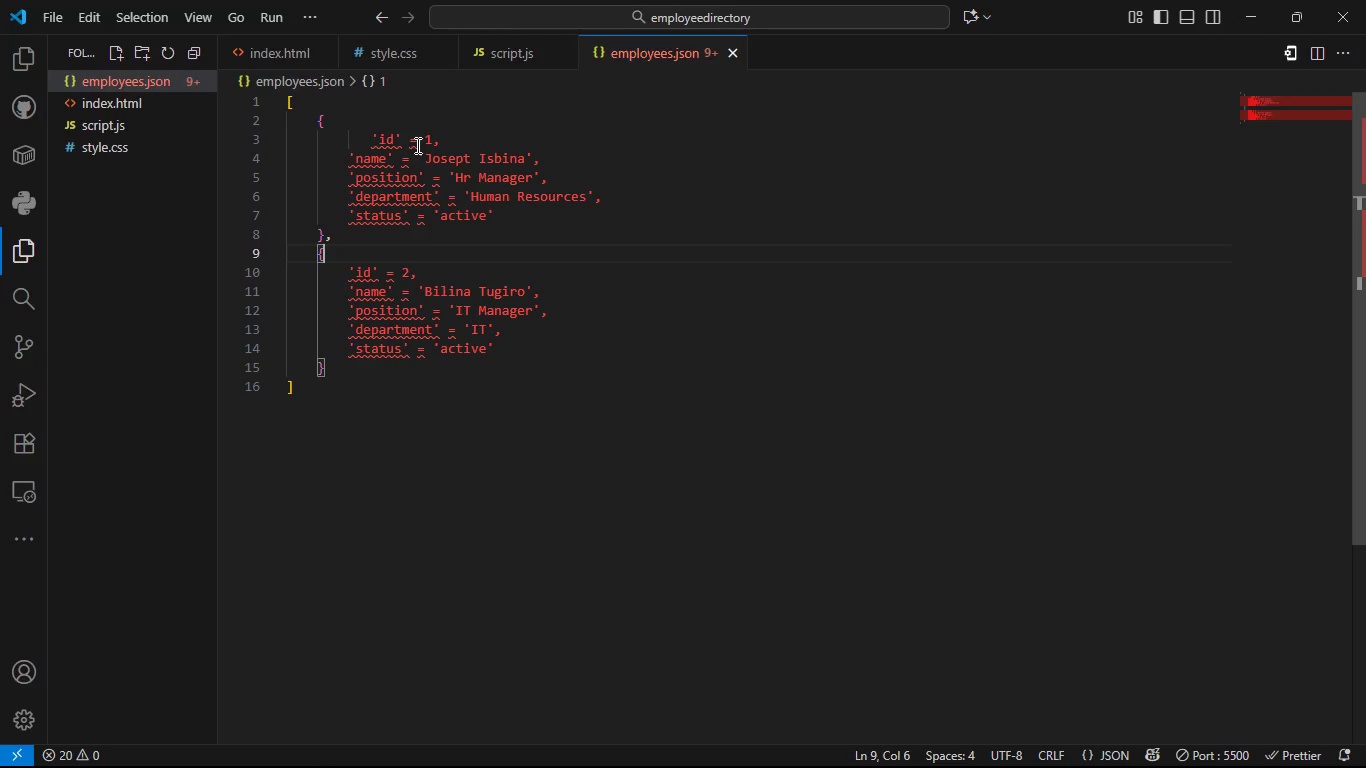 
left_click([416, 145])
 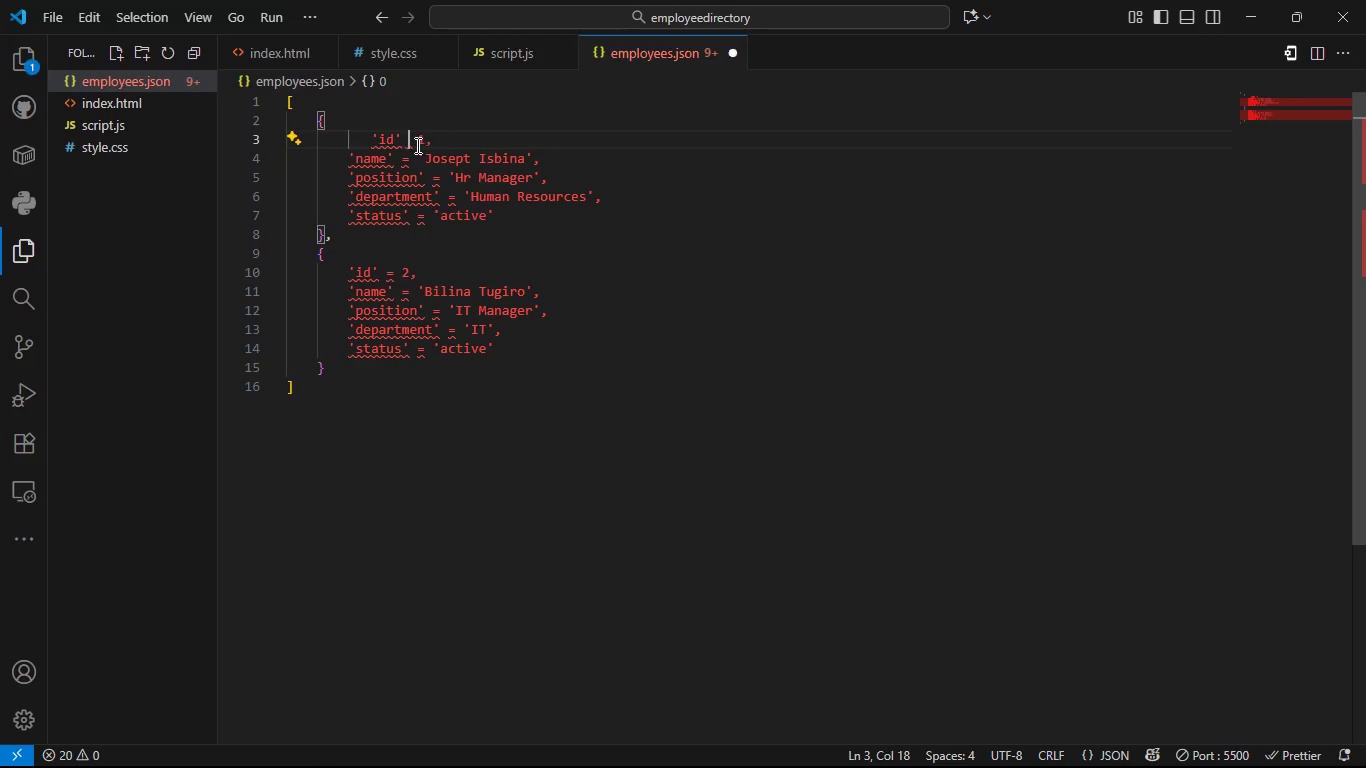 
key(Backspace)
 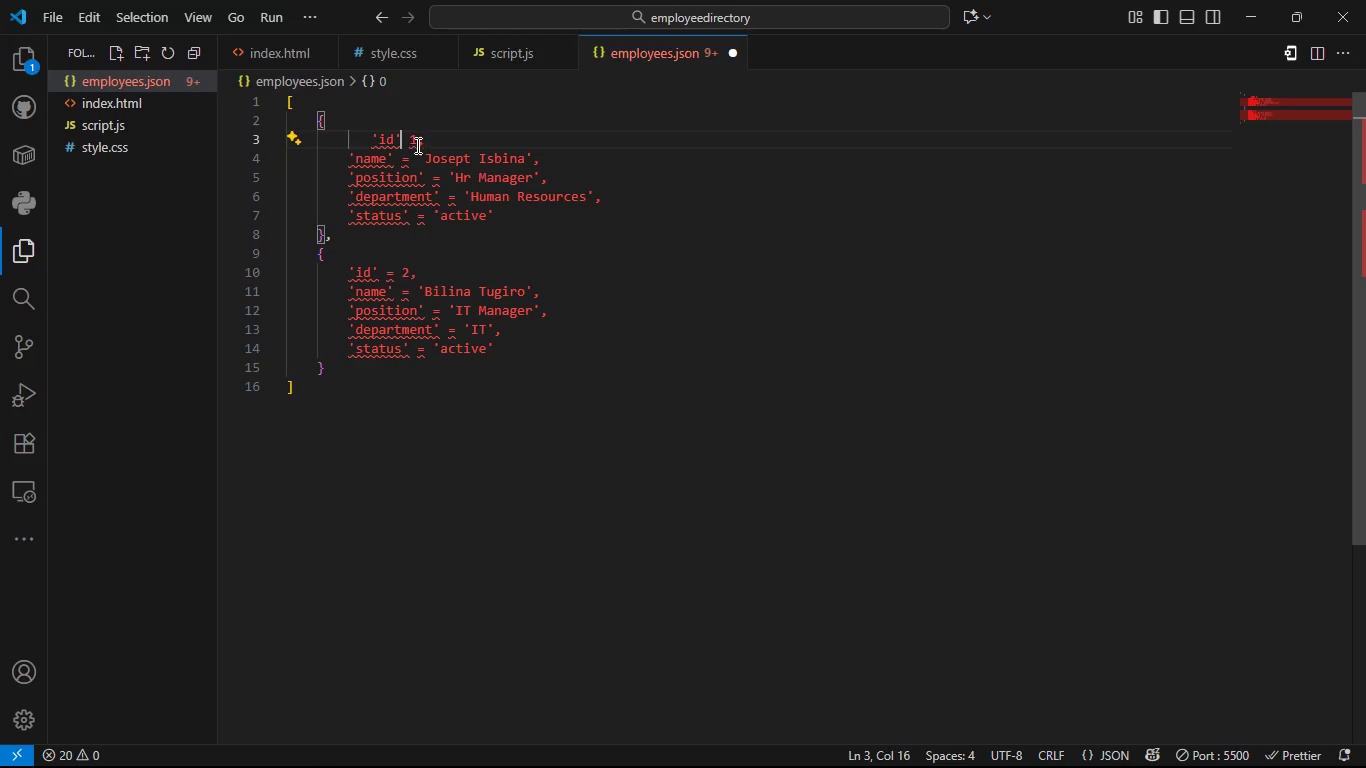 
key(Backspace)
 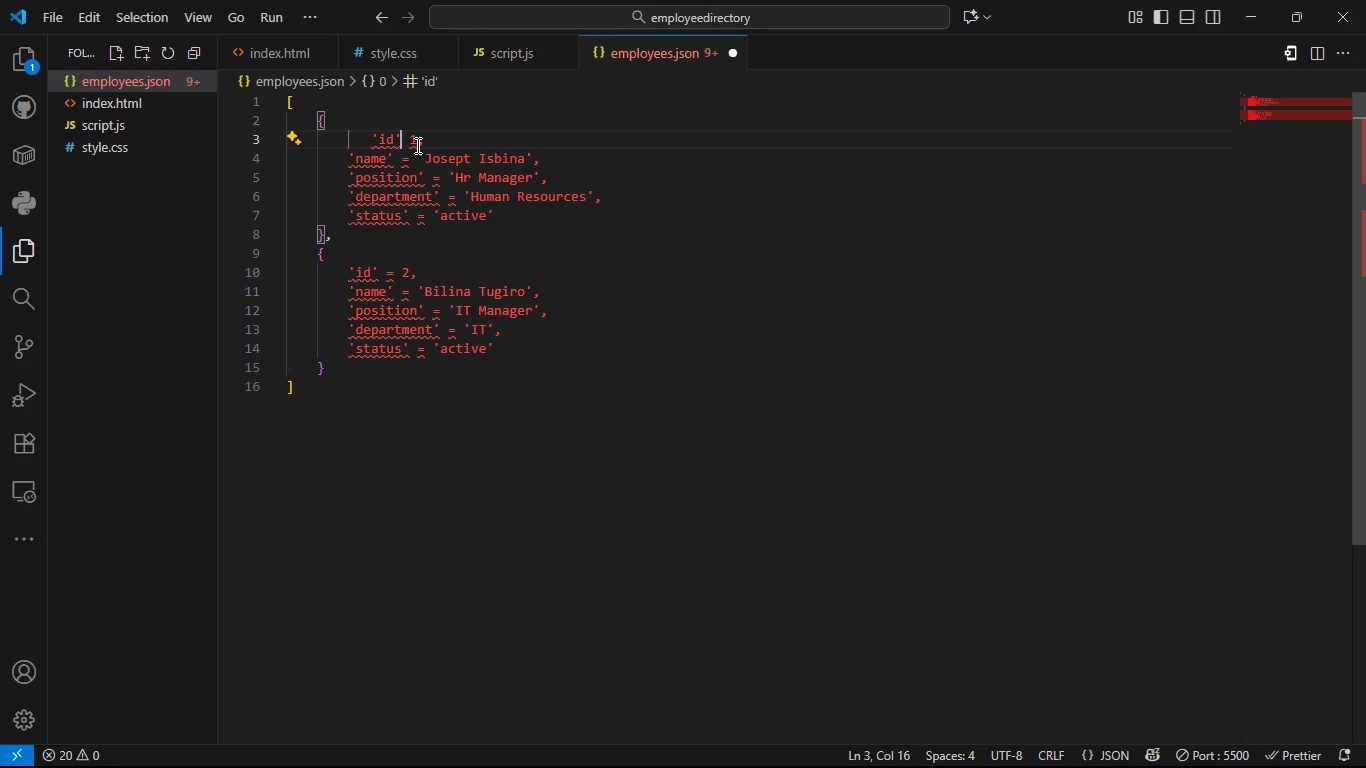 
key(Shift+Semicolon)
 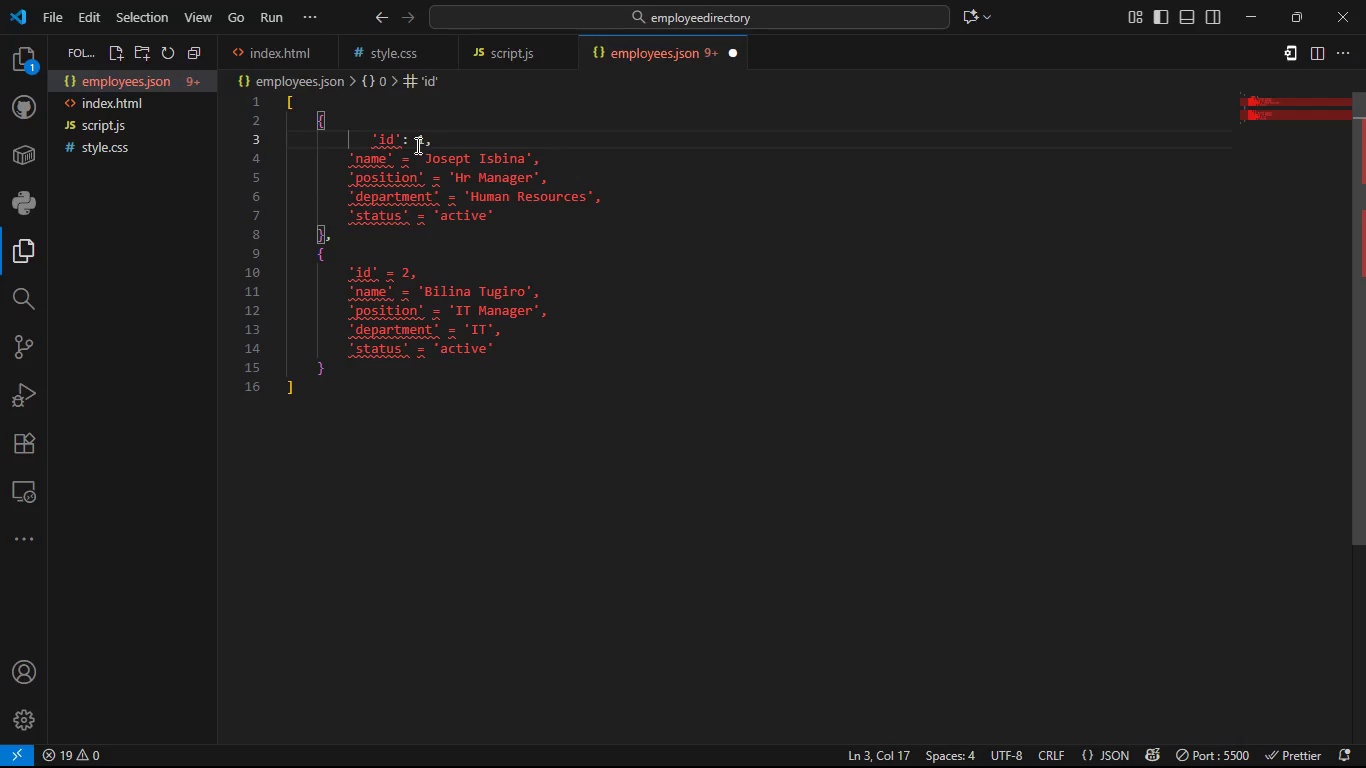 
key(ArrowDown)
 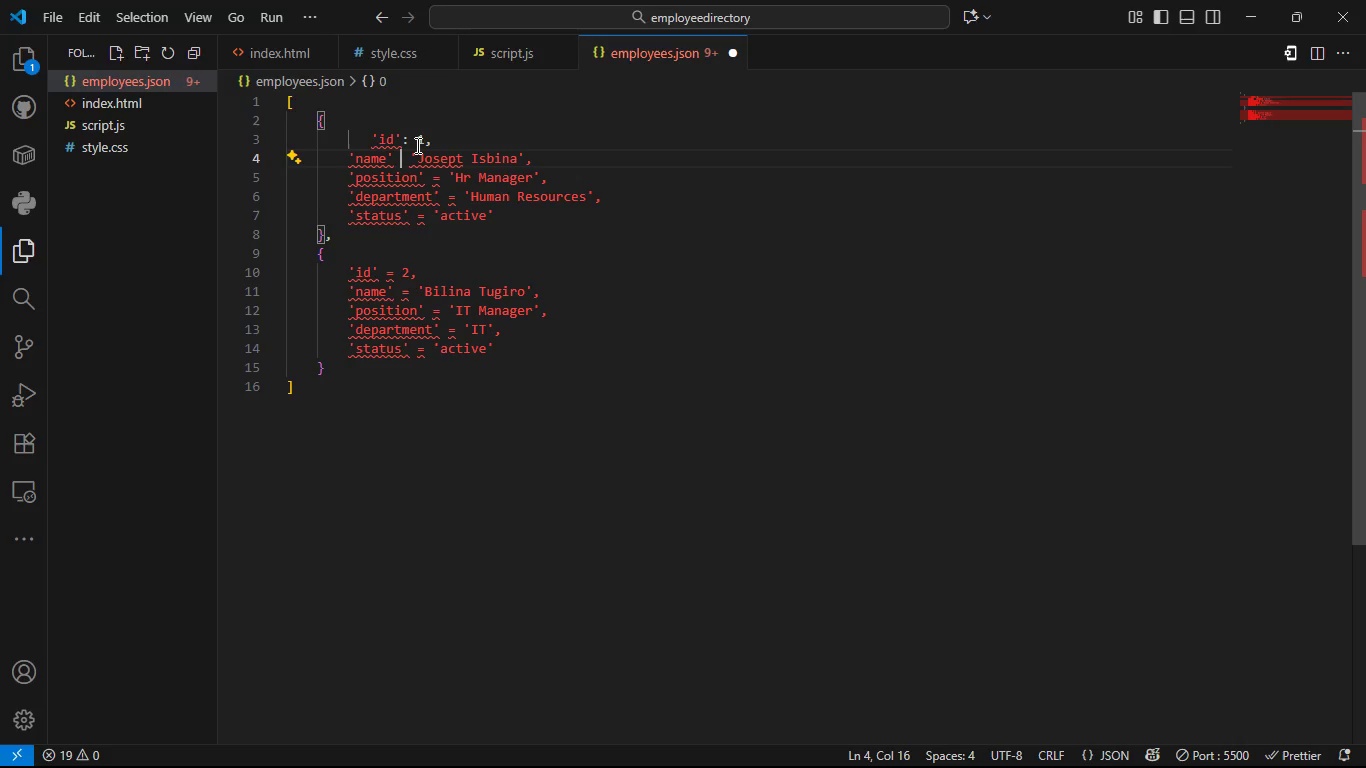 
key(Backspace)
 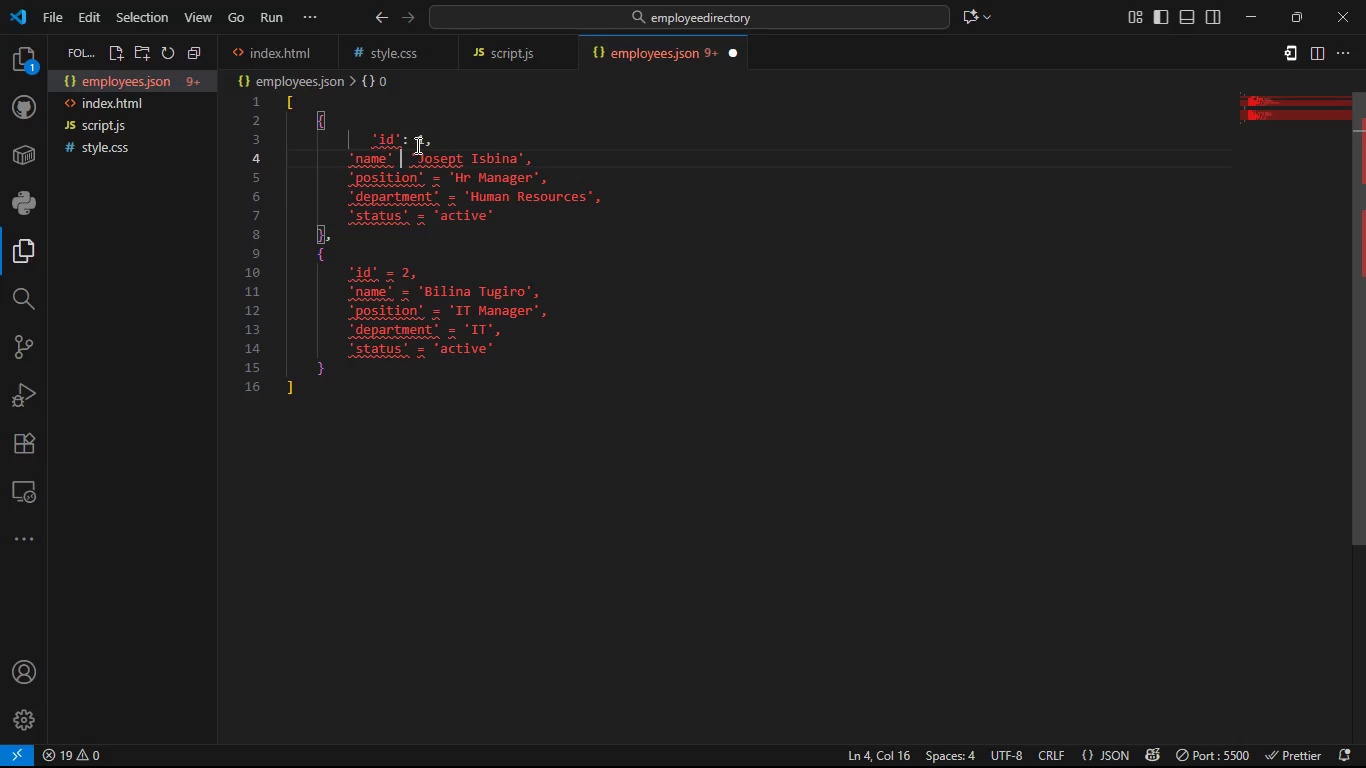 
key(Shift+ShiftLeft)
 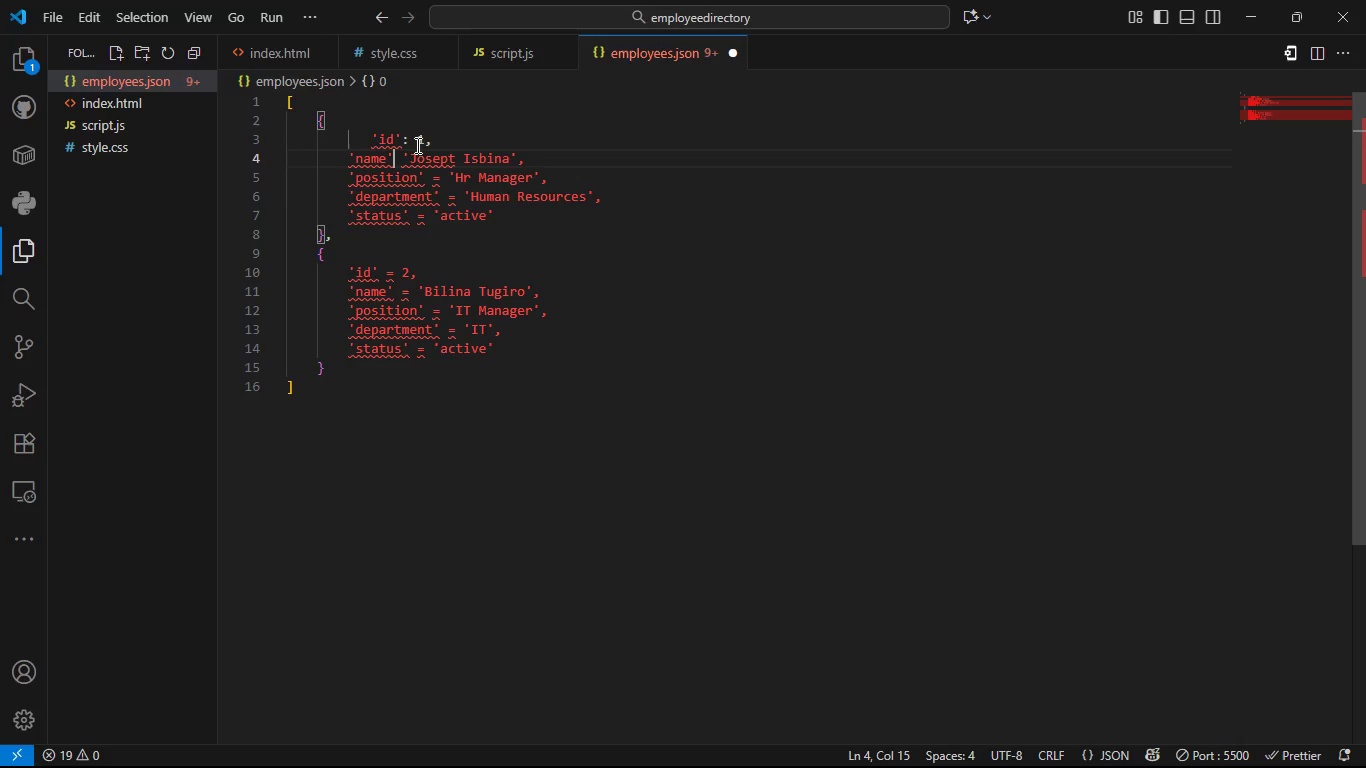 
key(Backspace)
 